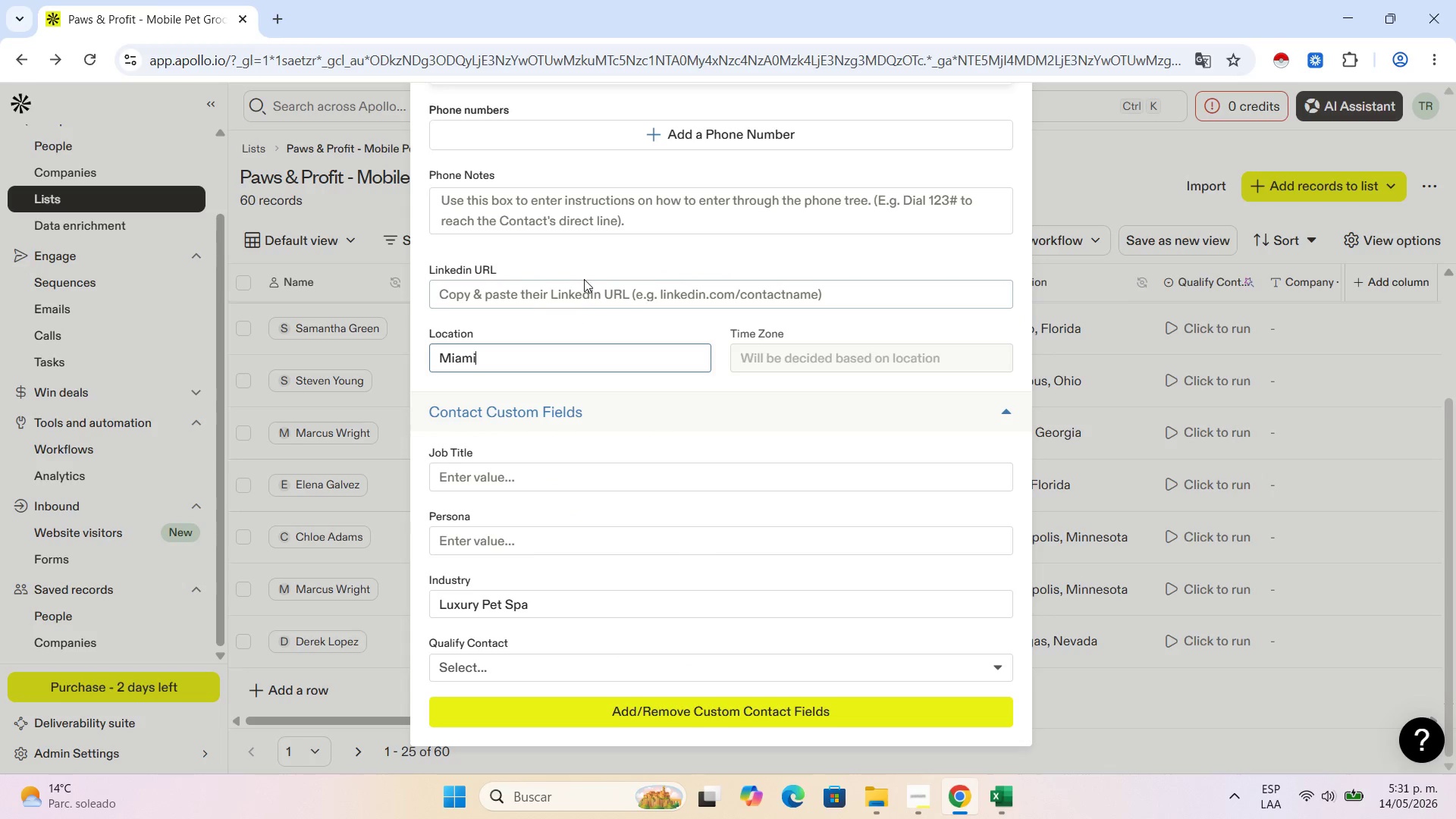 
hold_key(key=ControlLeft, duration=0.44)
 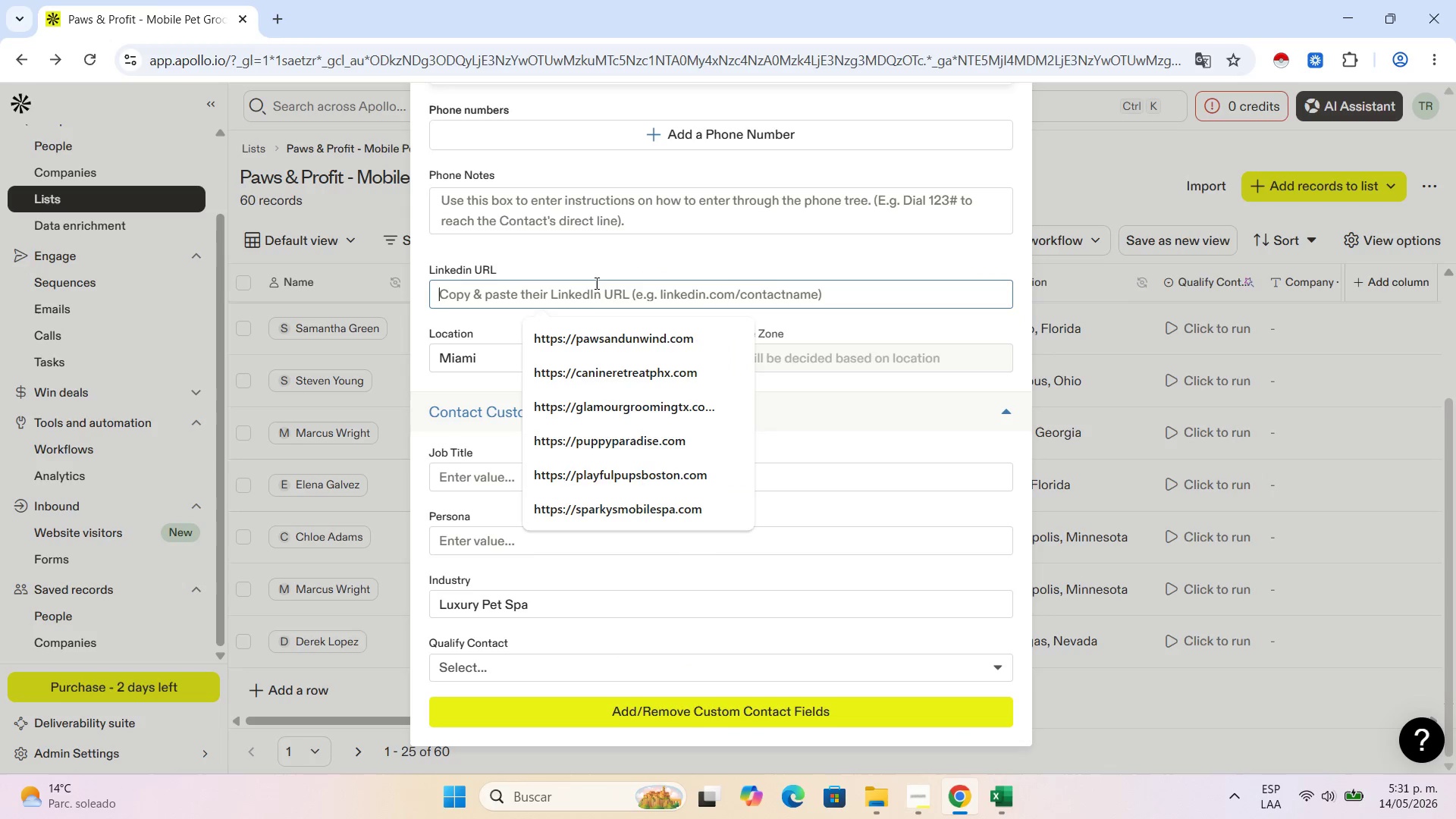 
left_click([595, 283])
 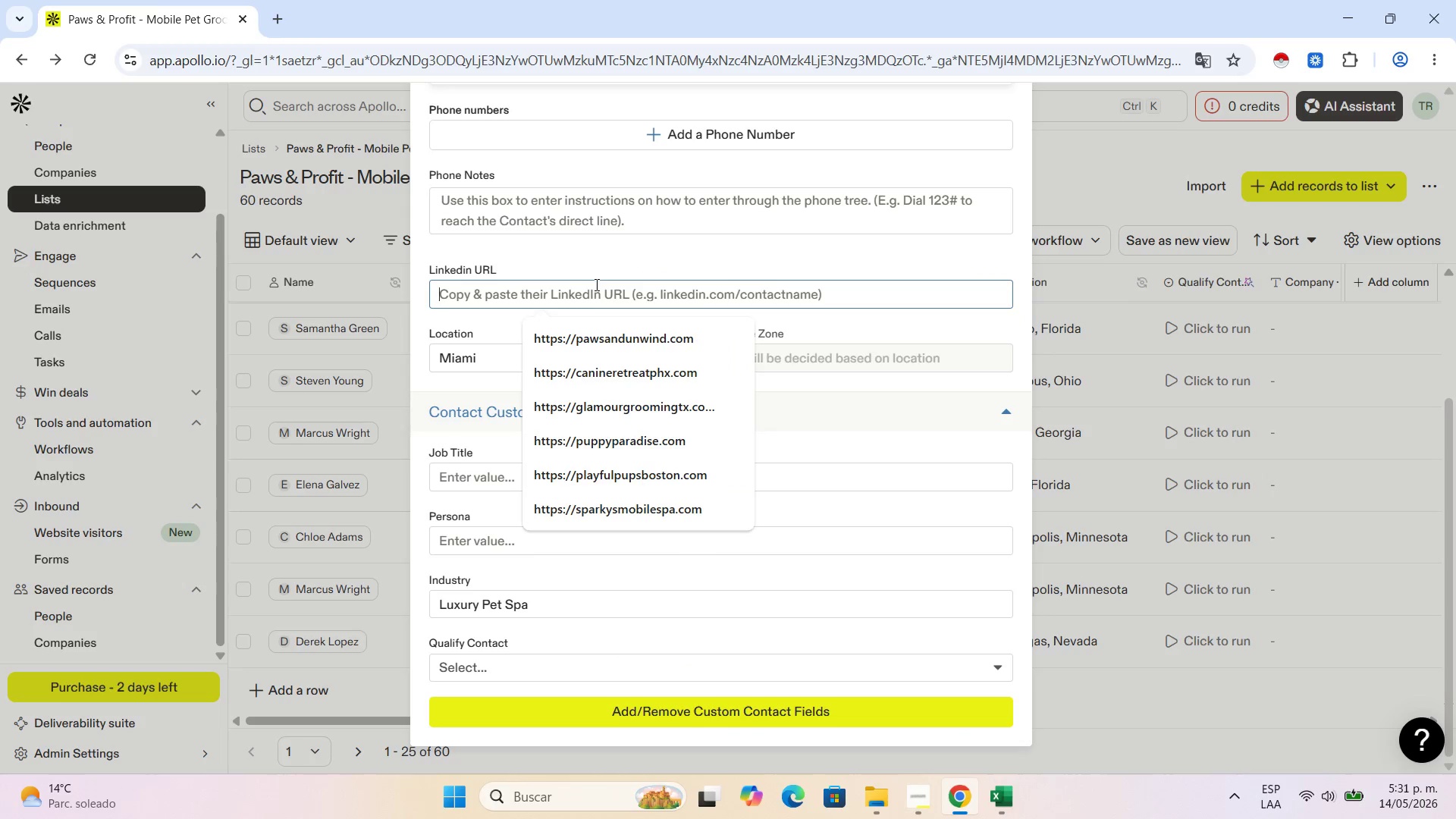 
key(Control+V)
 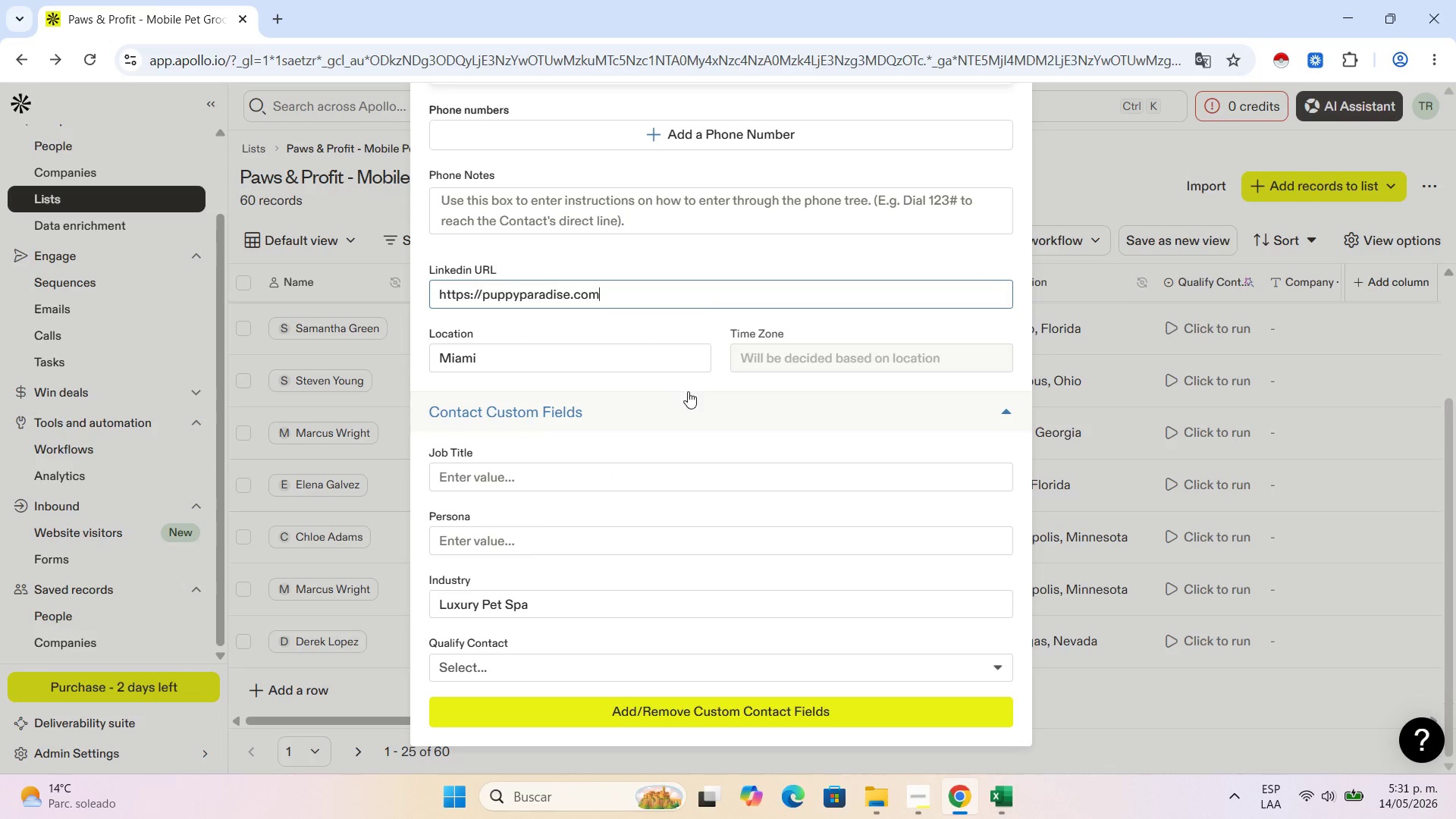 
scroll: coordinate [737, 349], scroll_direction: up, amount: 10.0
 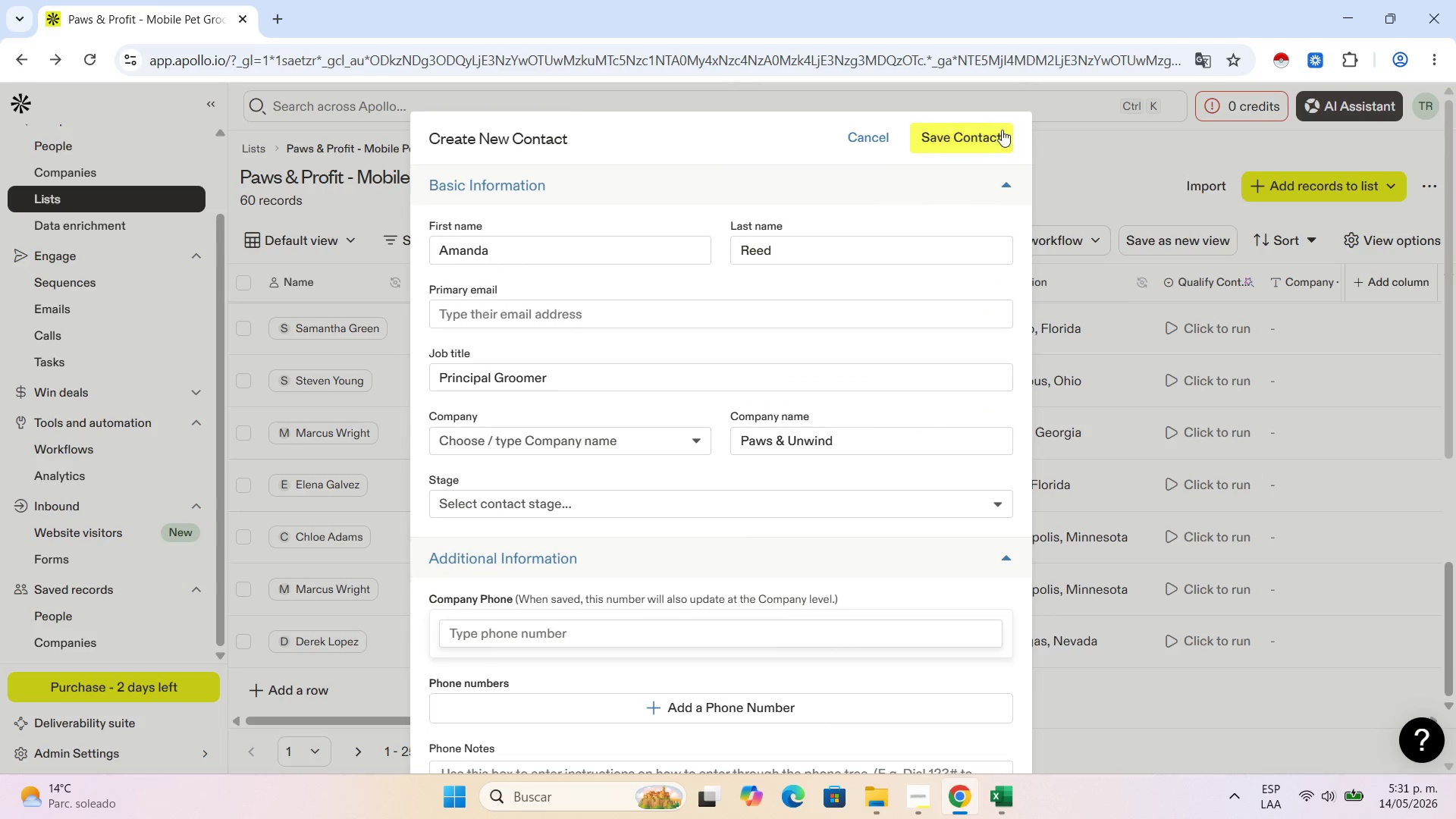 
left_click([1002, 130])
 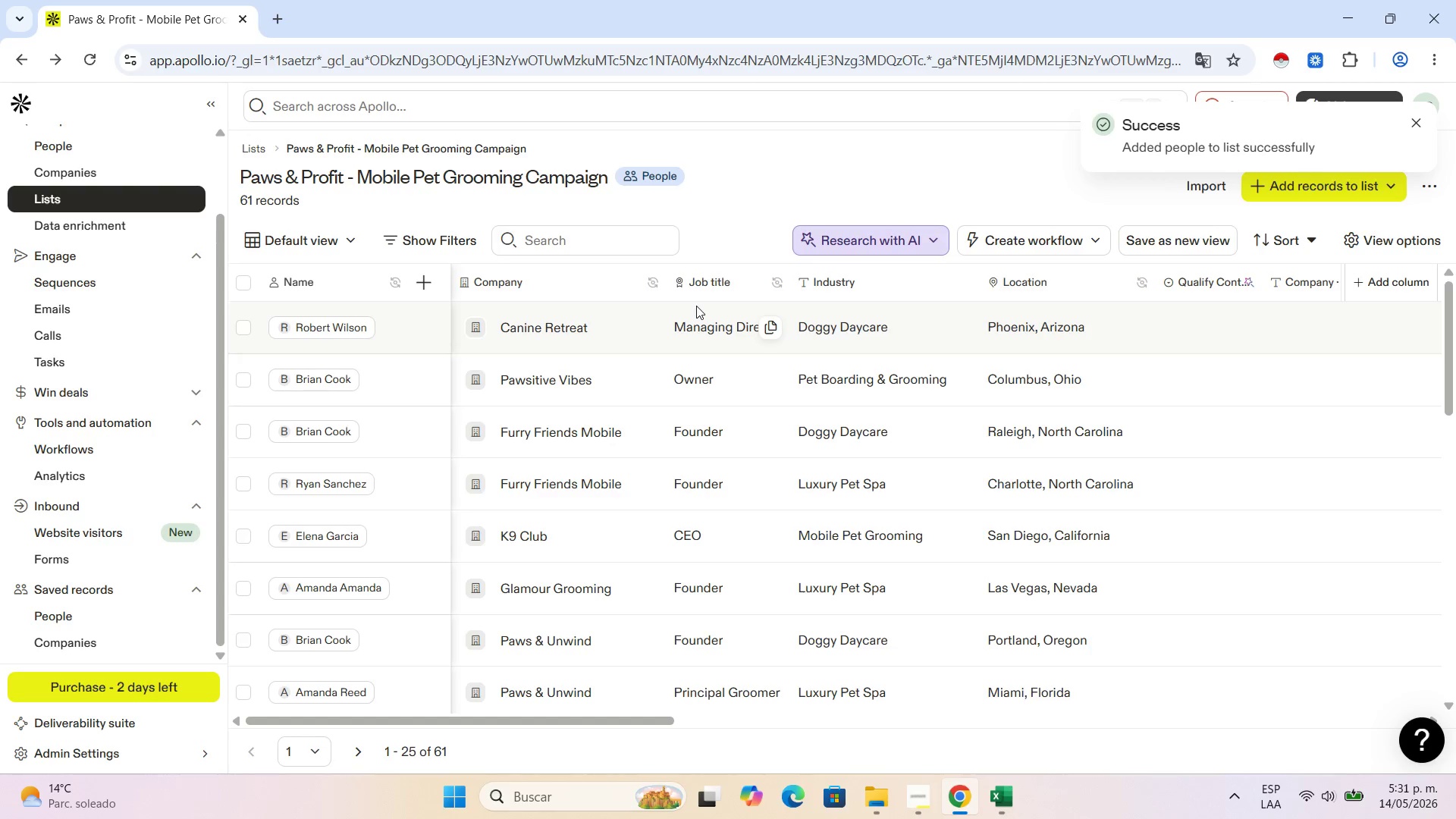 
wait(5.62)
 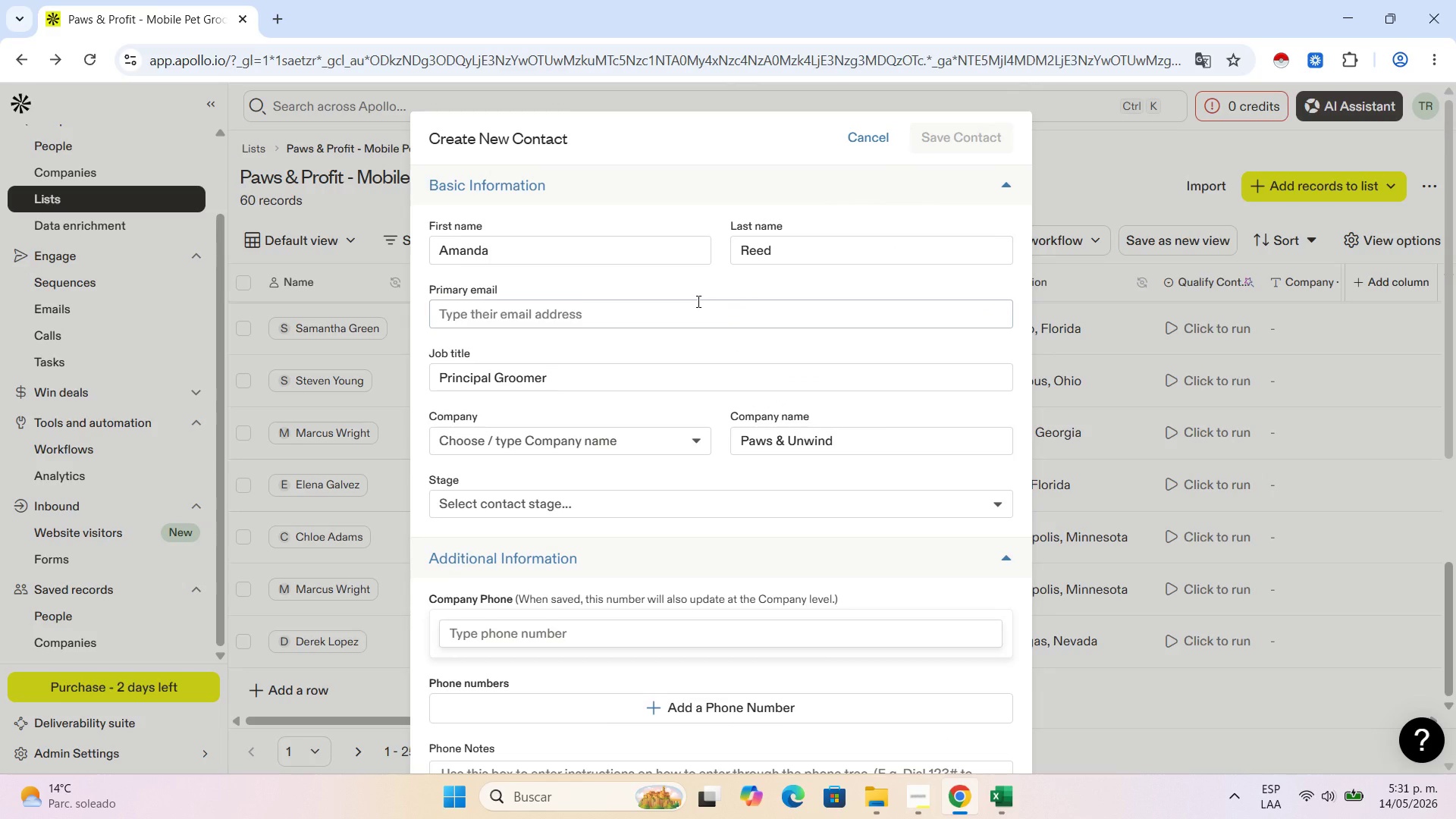 
scroll: coordinate [379, 670], scroll_direction: down, amount: 14.0
 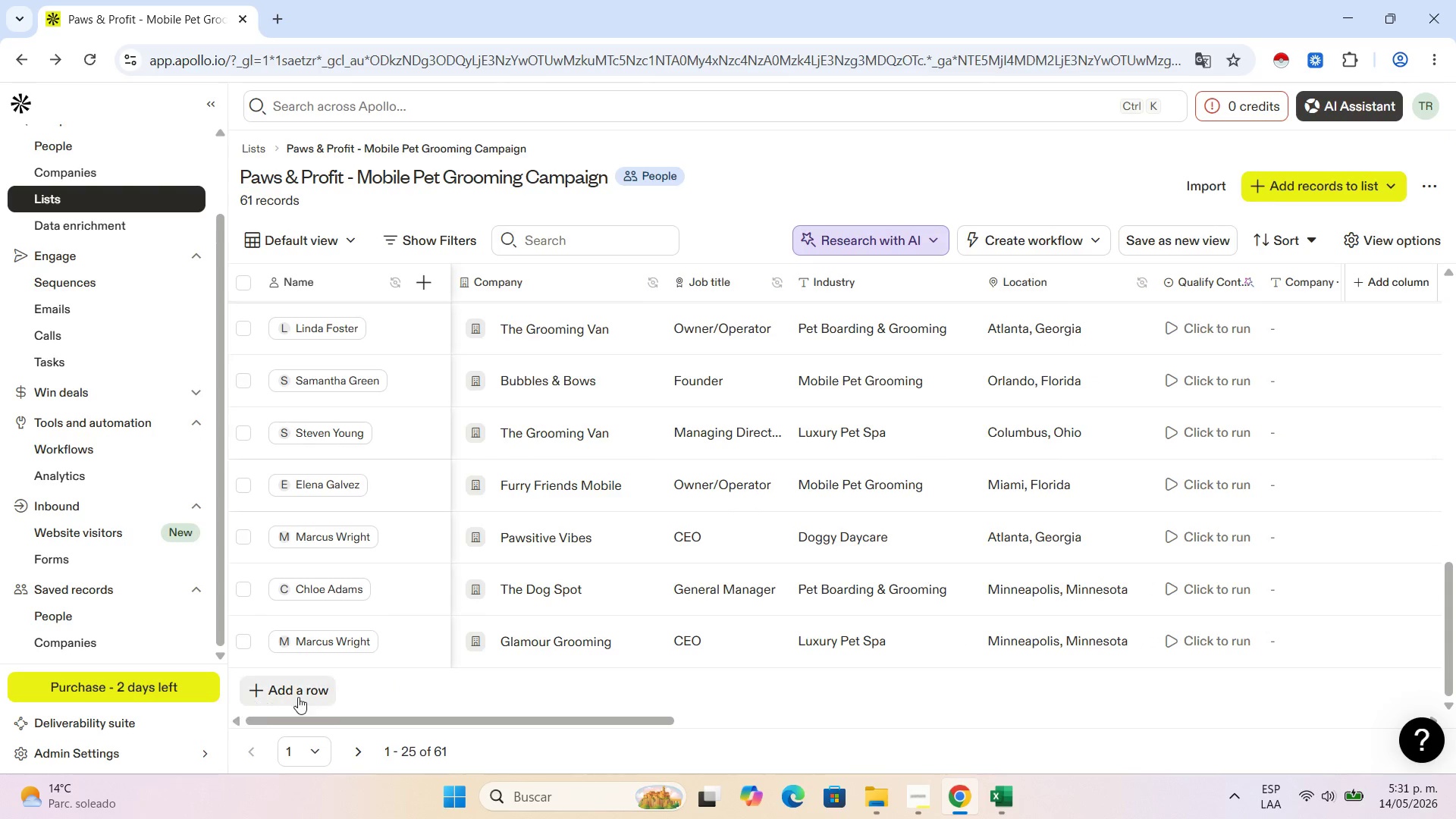 
left_click([298, 697])
 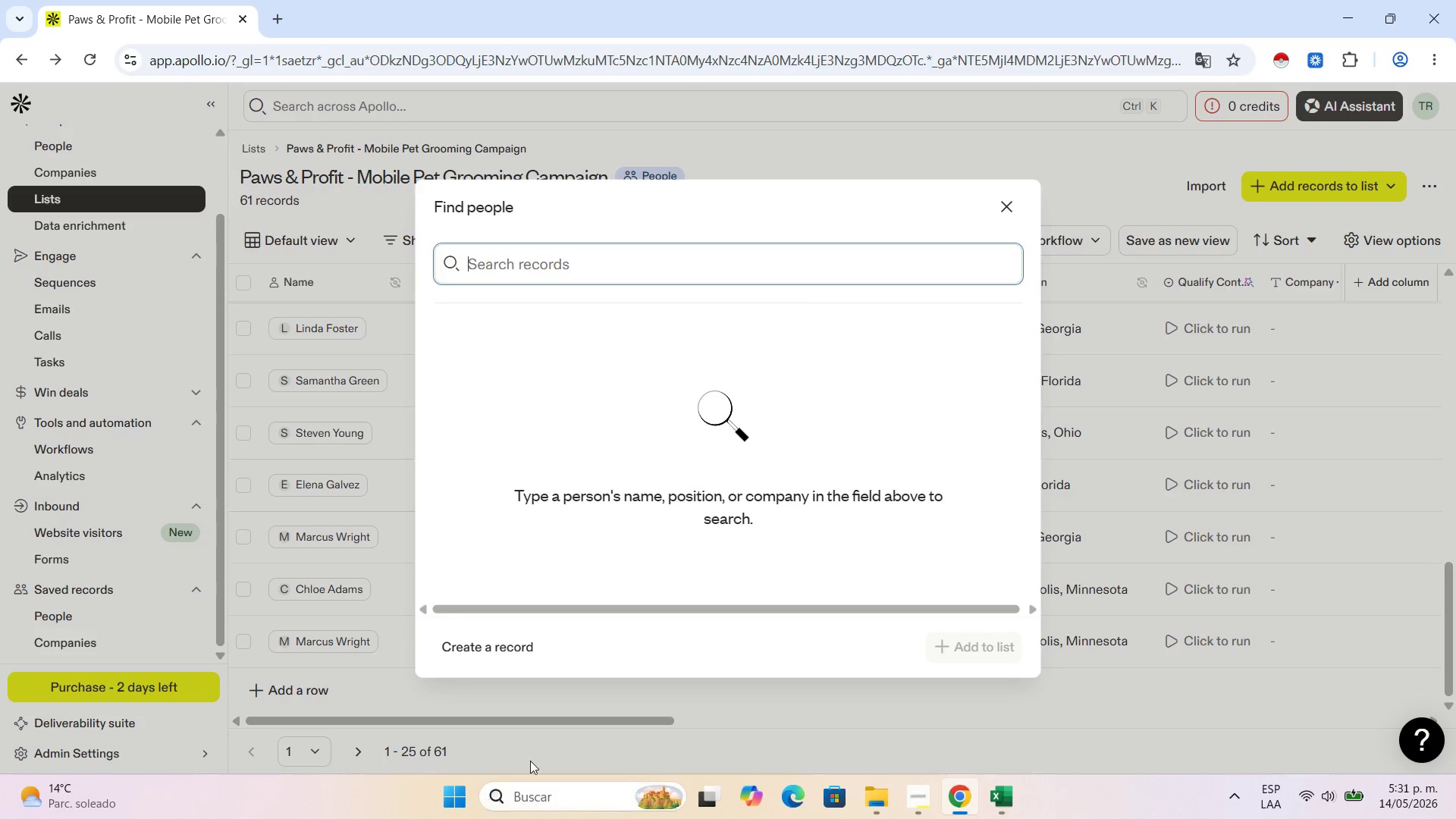 
left_click([506, 638])
 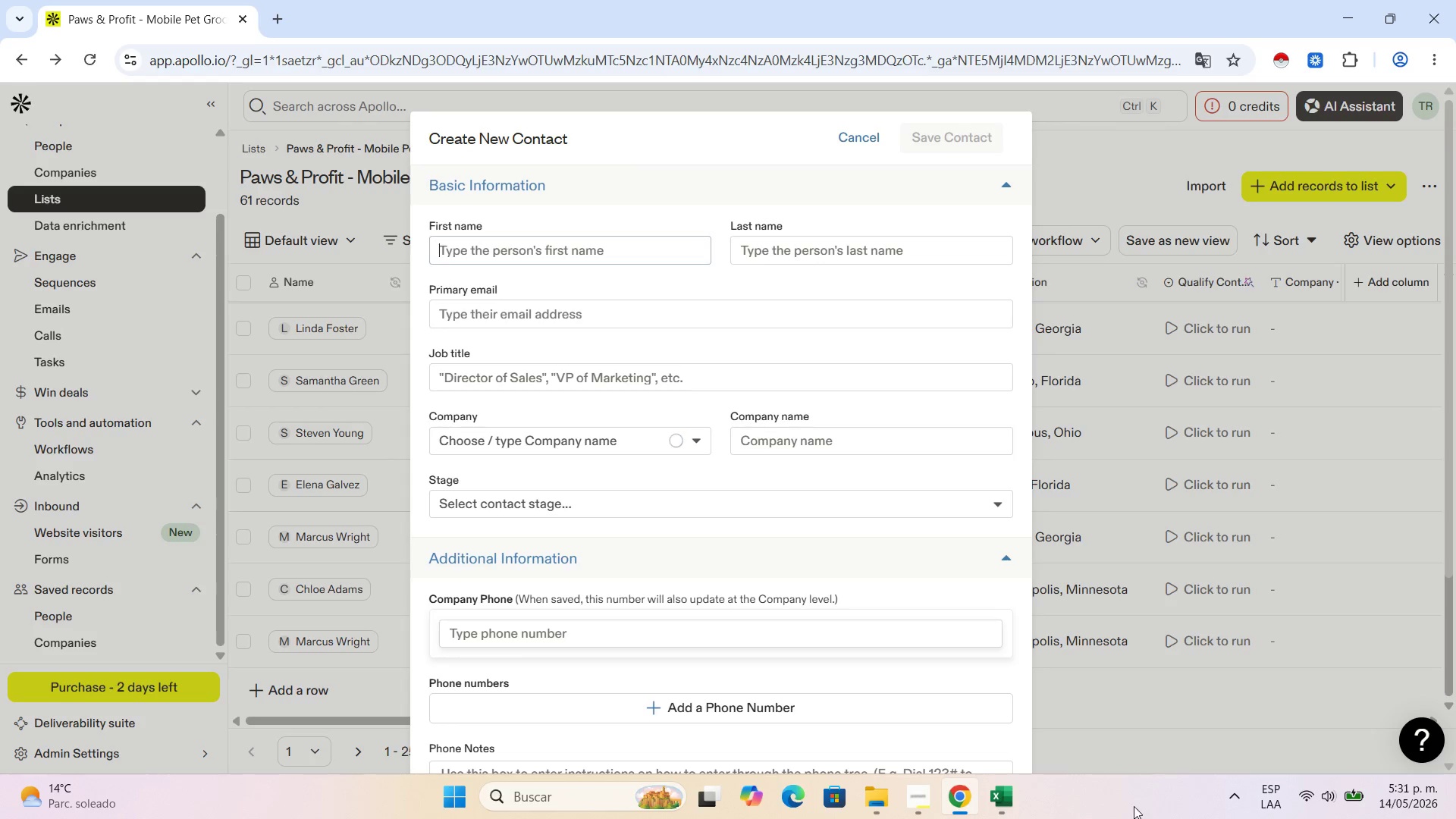 
left_click([1017, 799])
 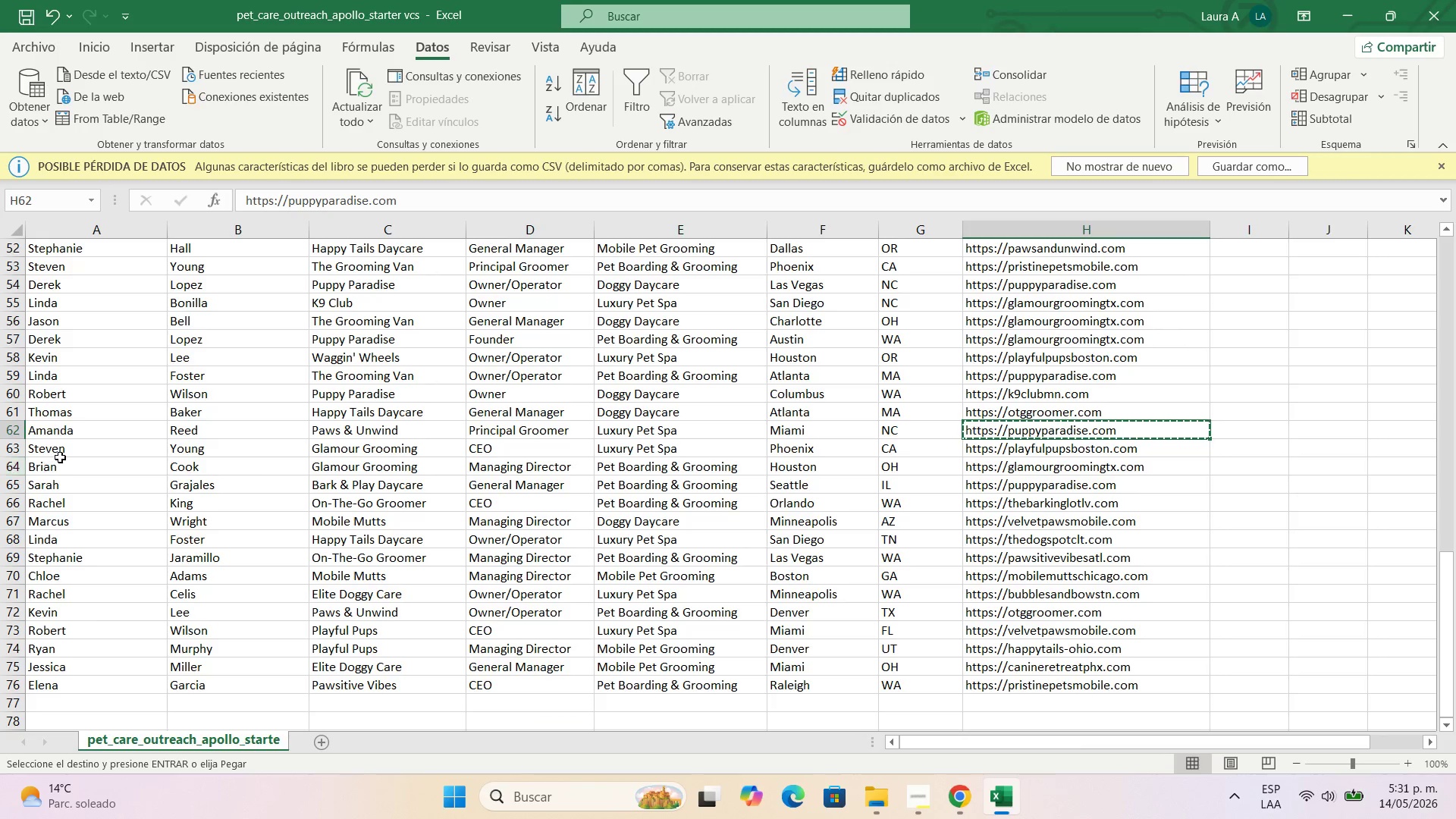 
left_click([56, 444])
 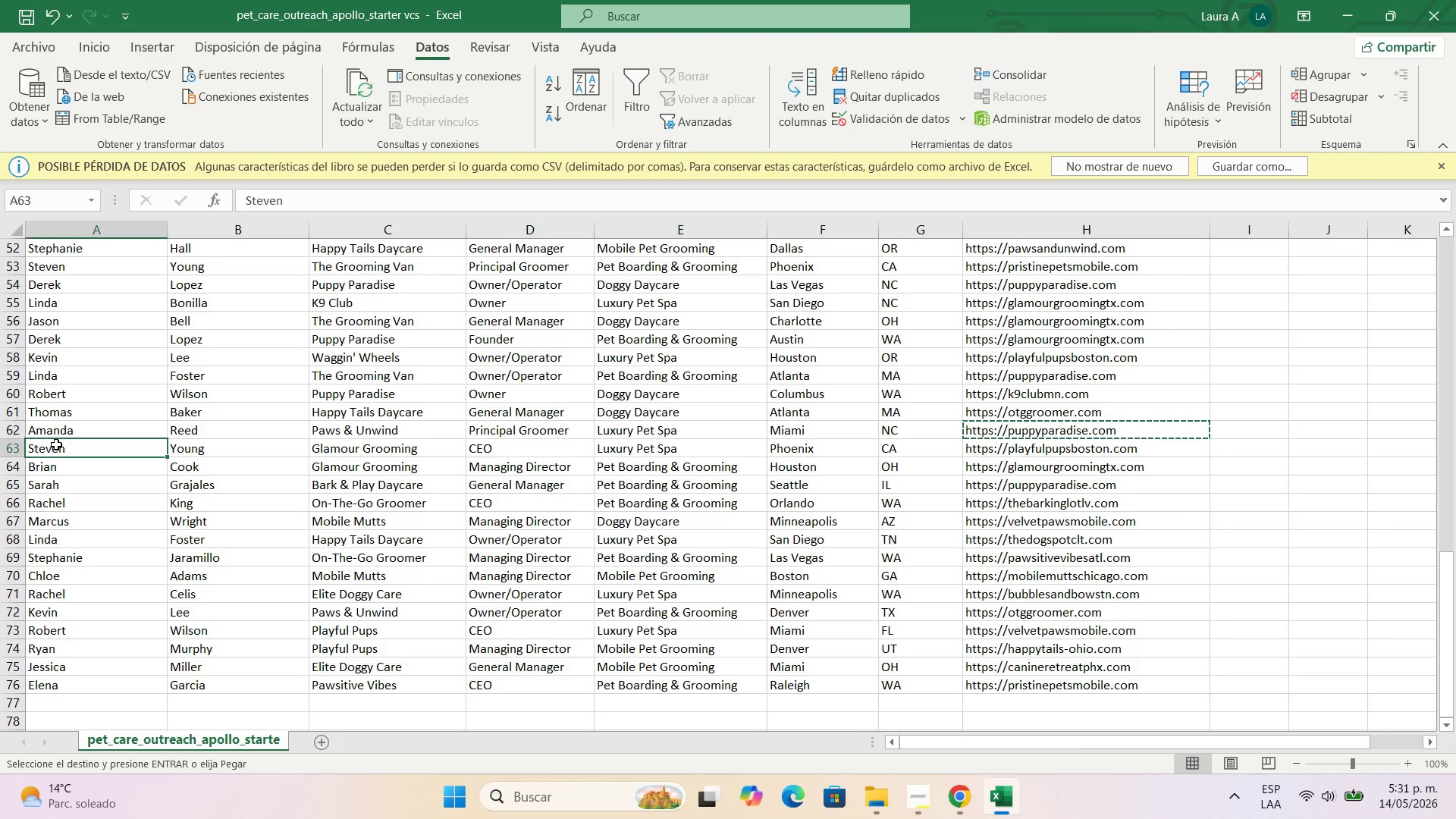 
key(Control+C)
 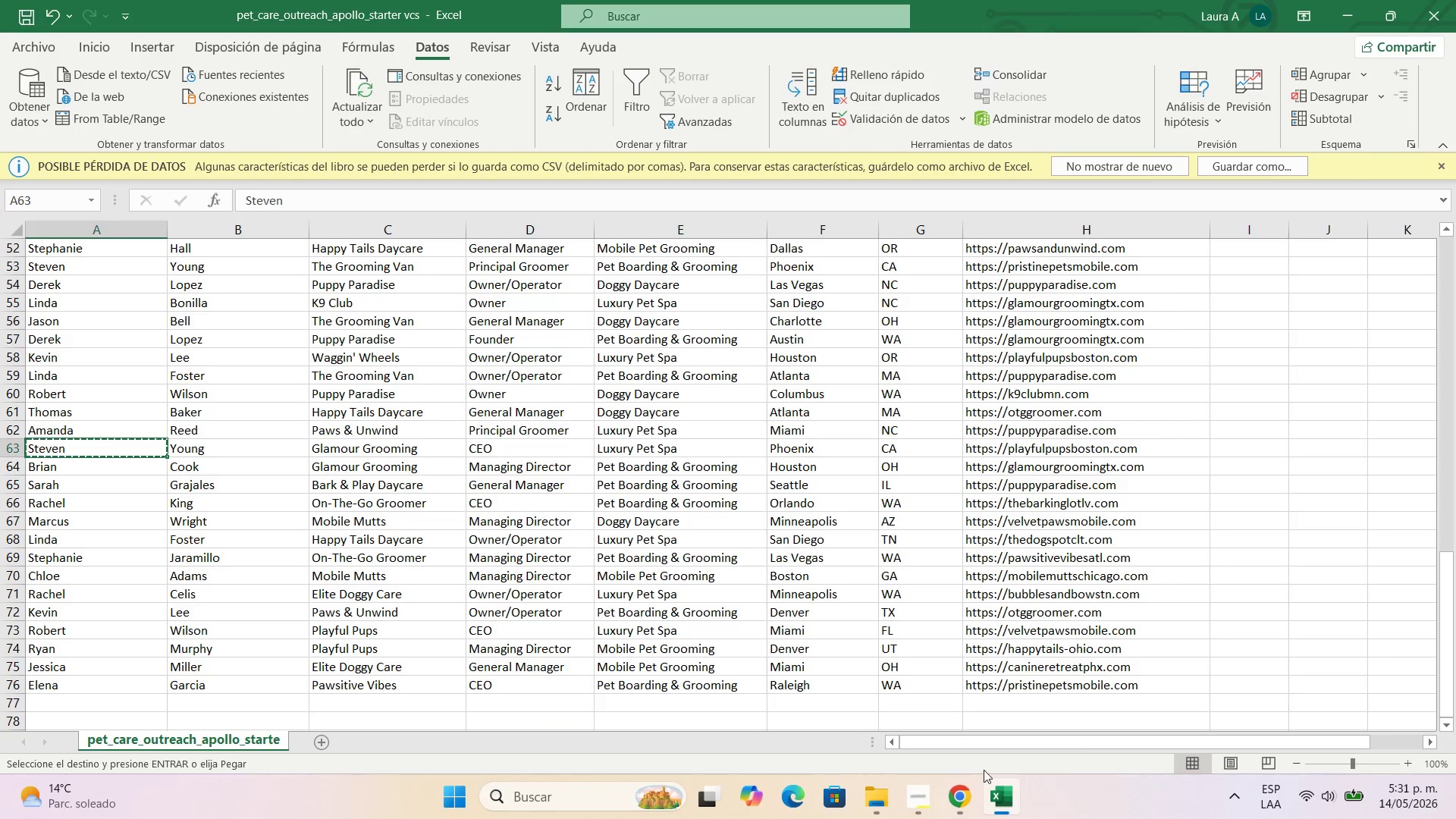 
left_click([968, 802])
 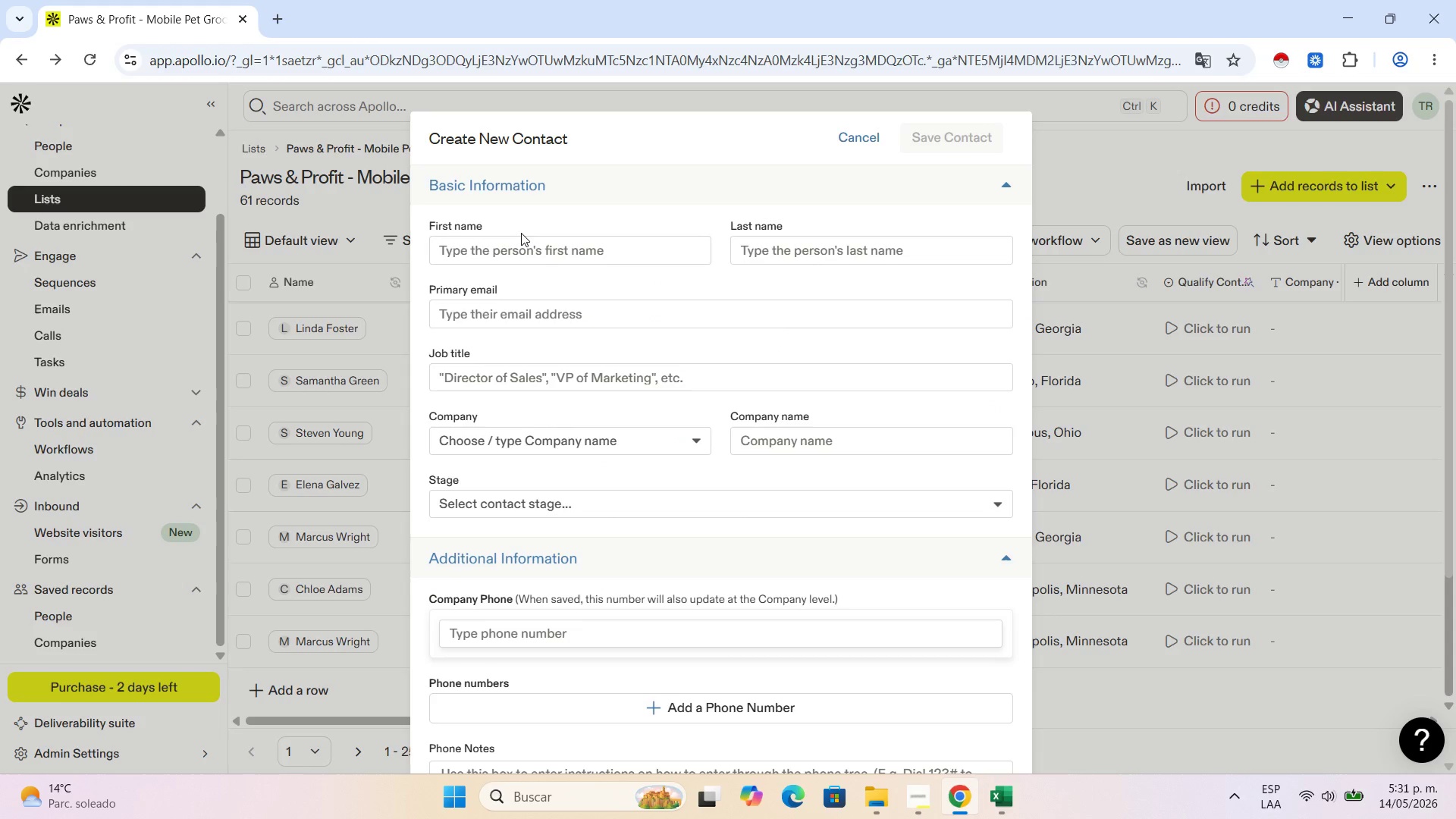 
double_click([526, 240])
 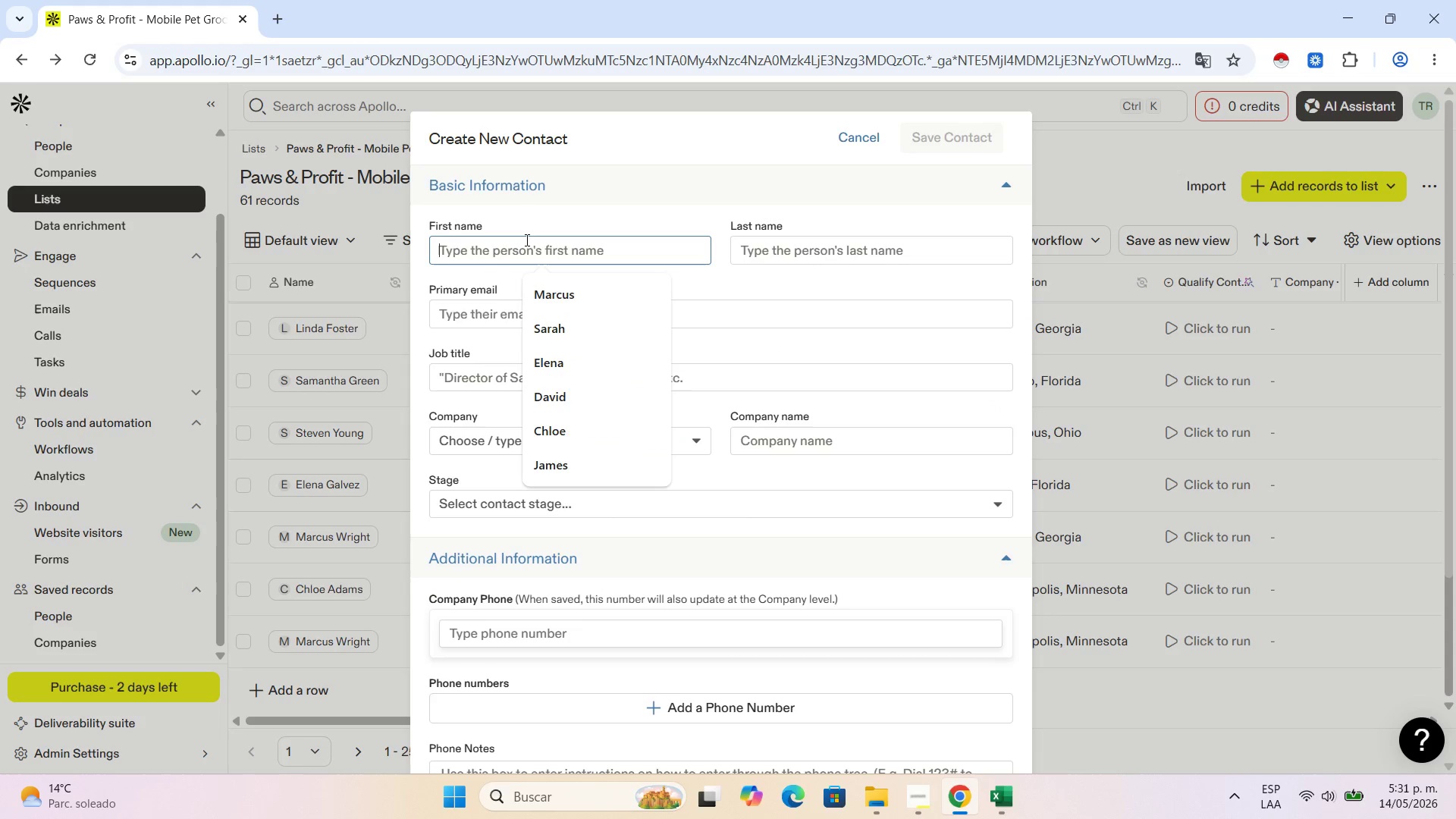 
key(Control+V)
 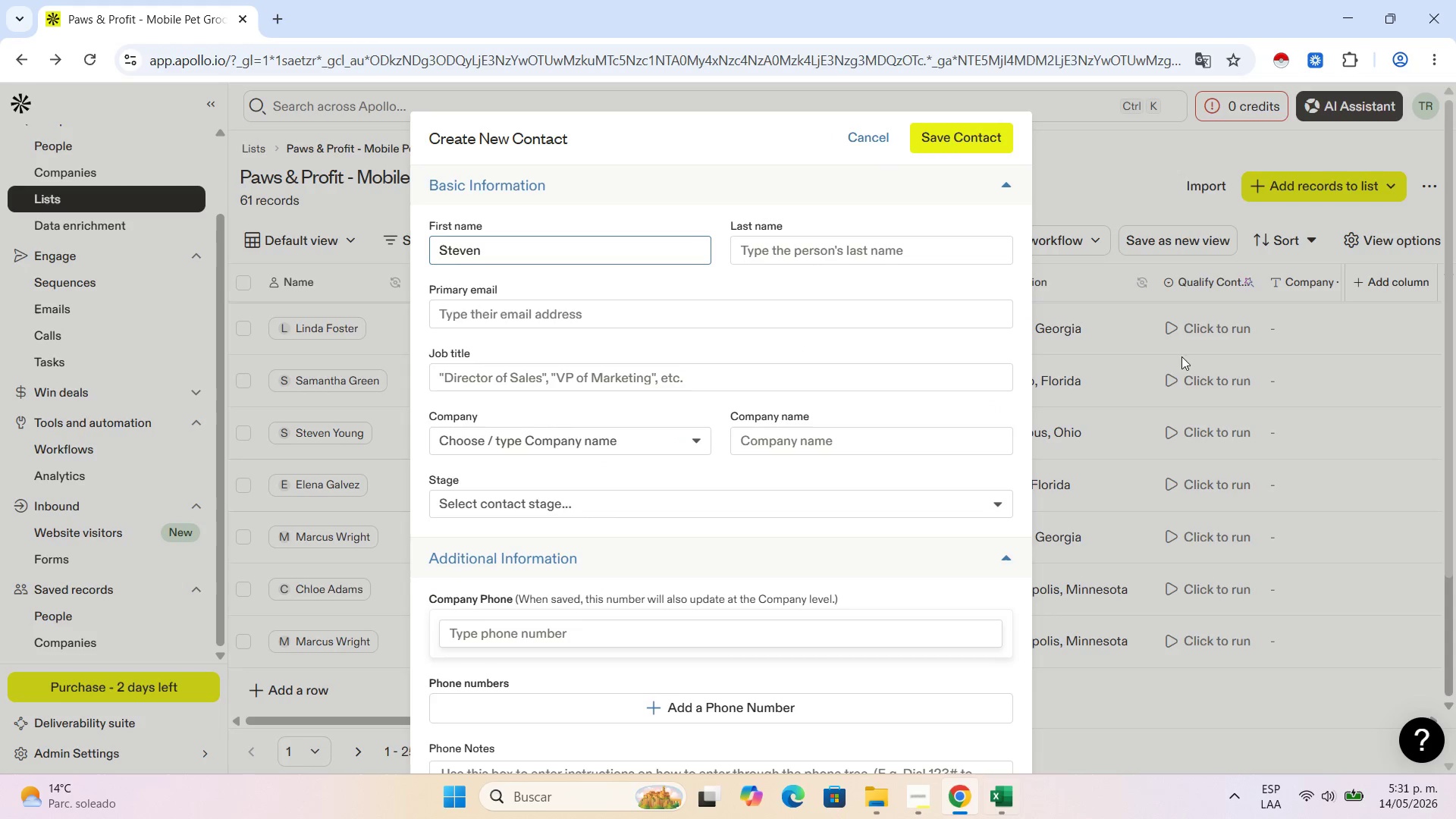 
left_click([1172, 355])
 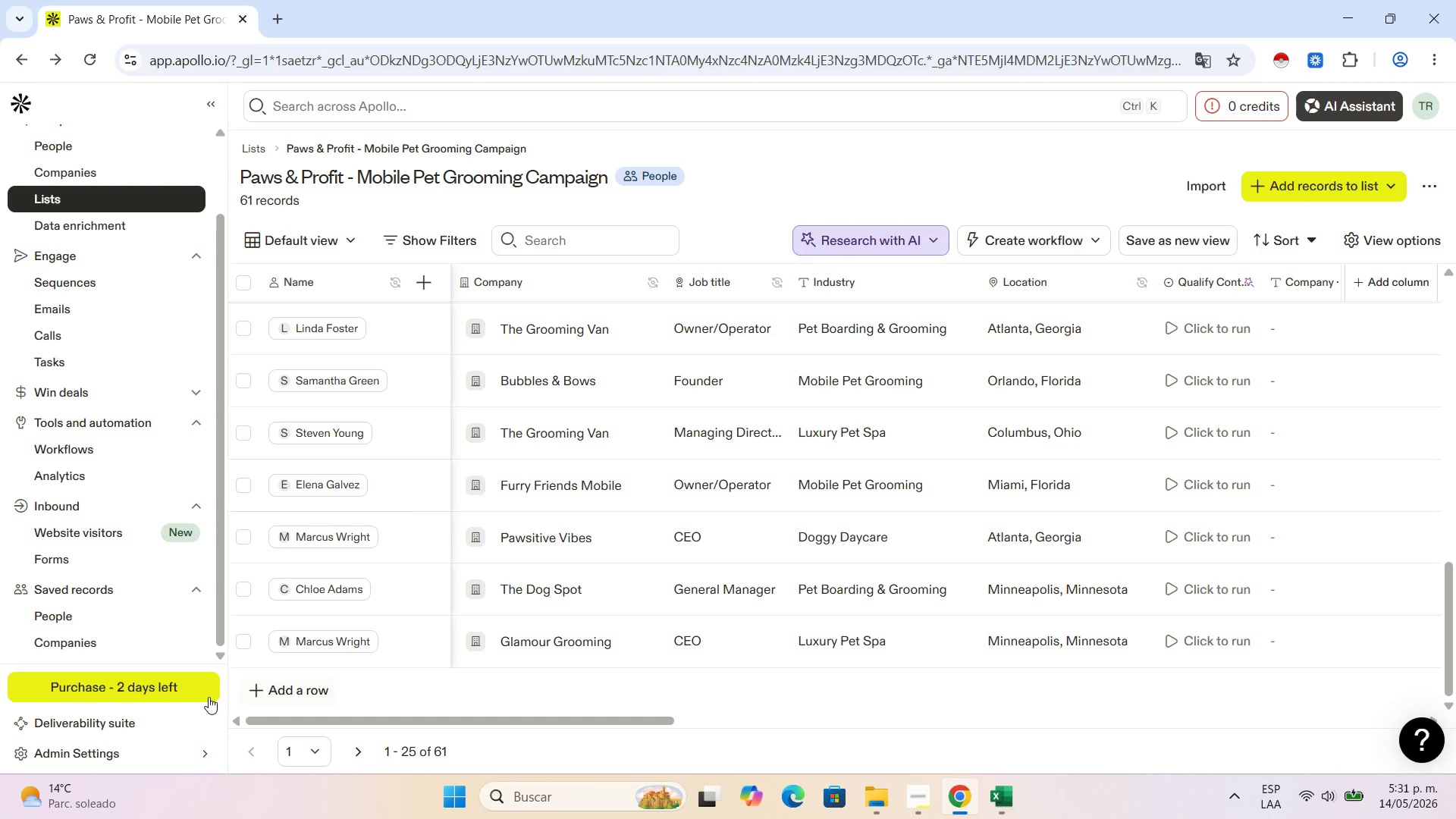 
left_click([290, 674])
 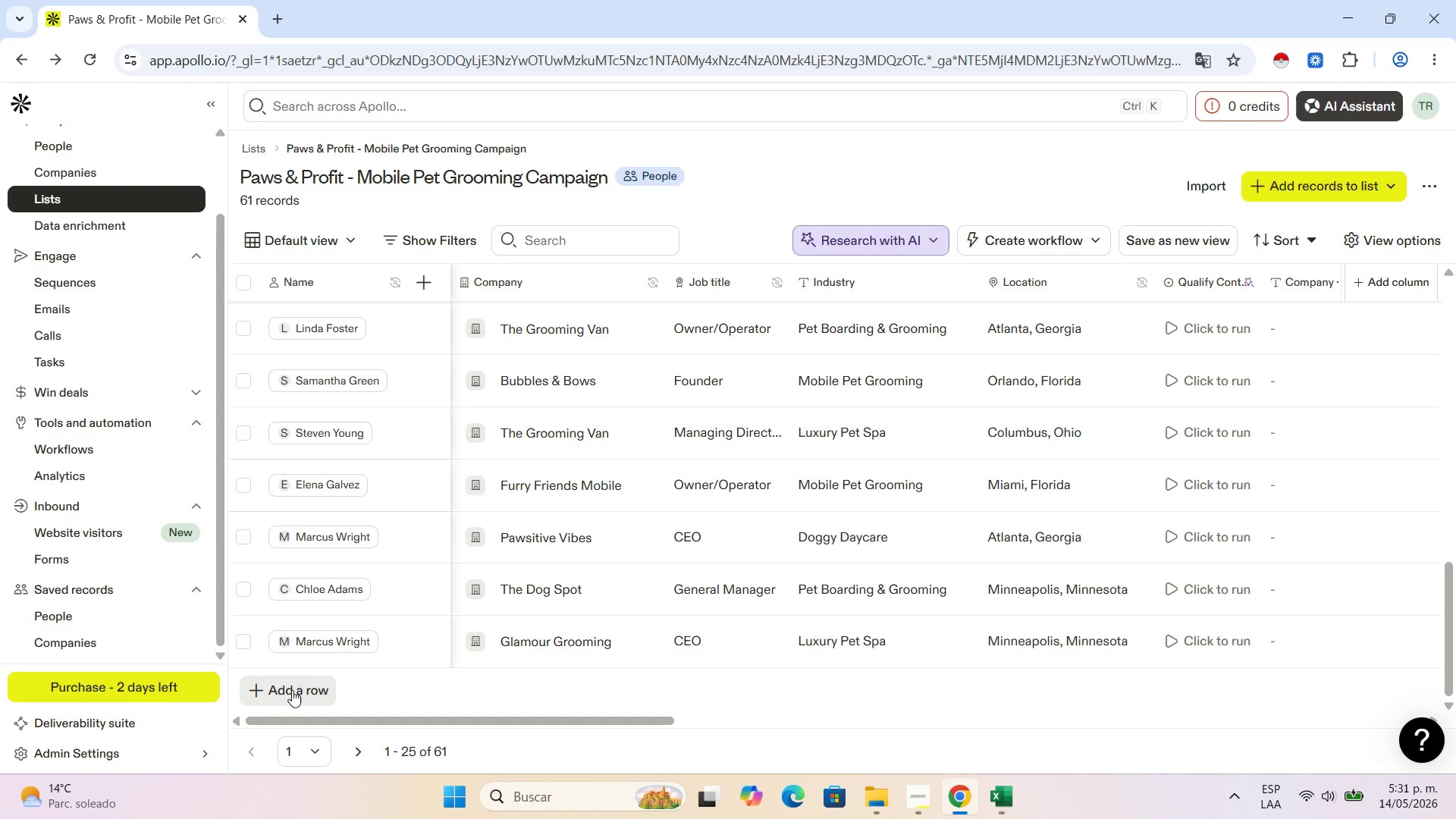 
left_click([292, 690])
 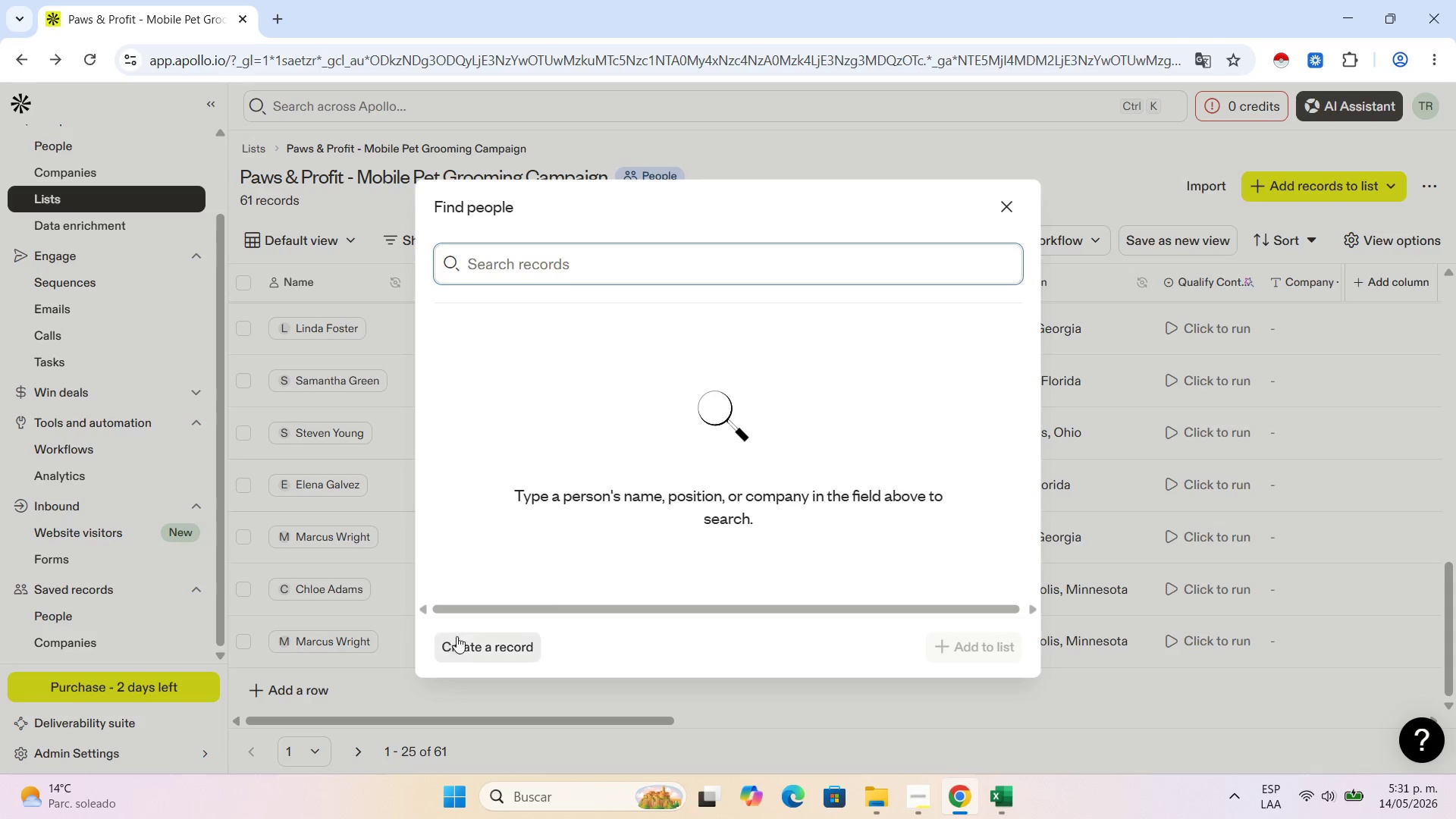 
left_click([470, 642])
 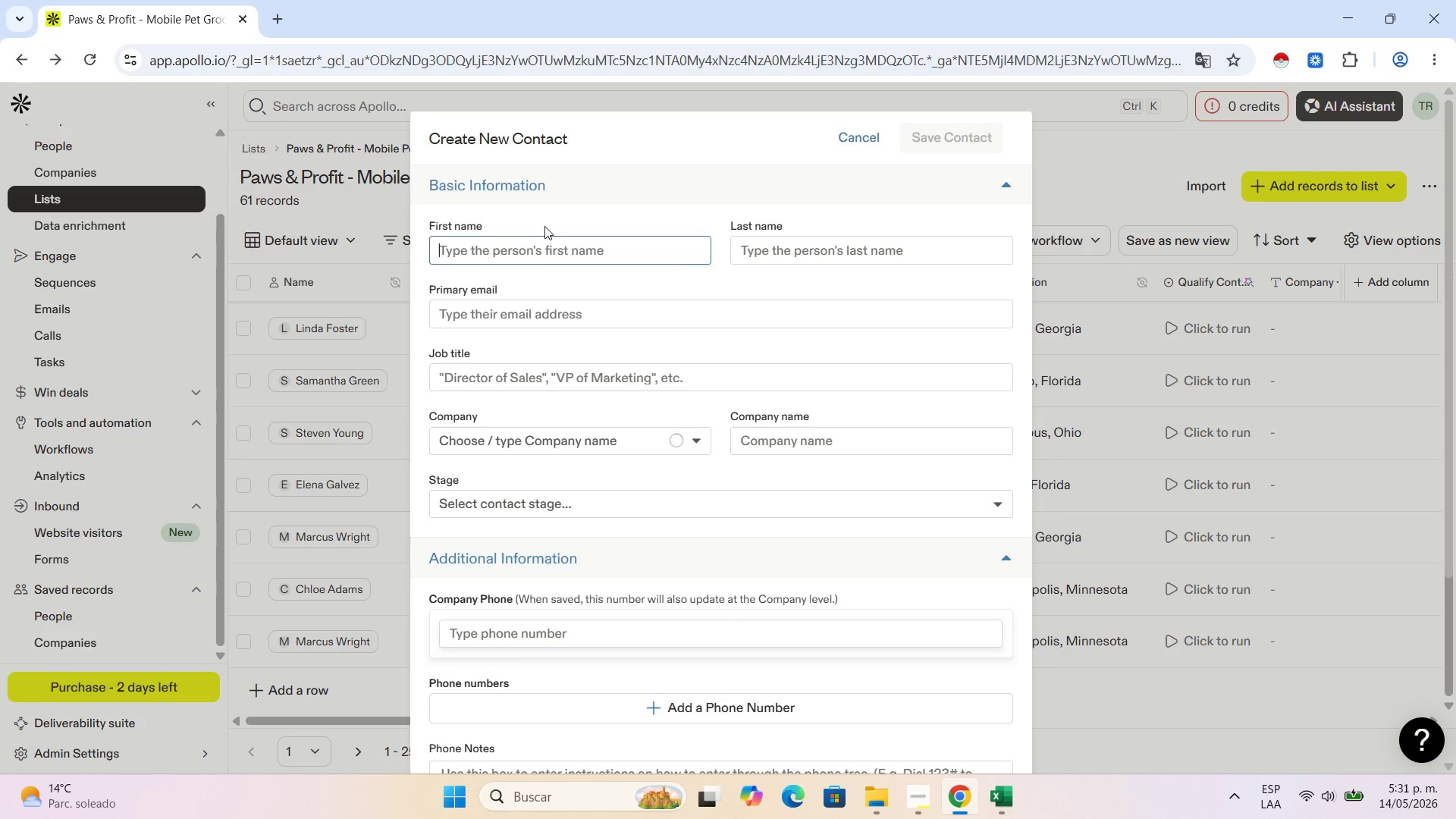 
left_click([544, 249])
 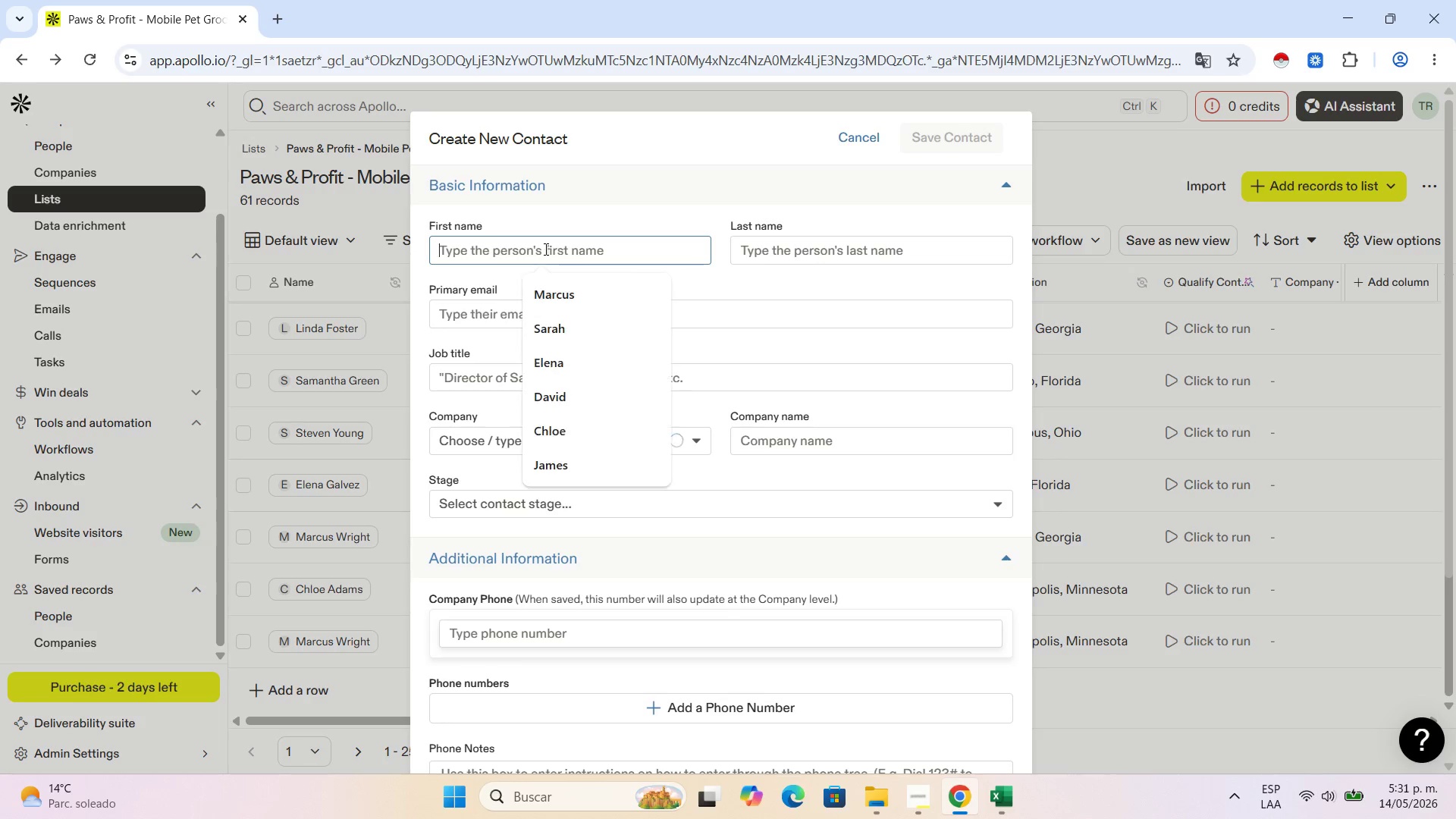 
key(Control+V)
 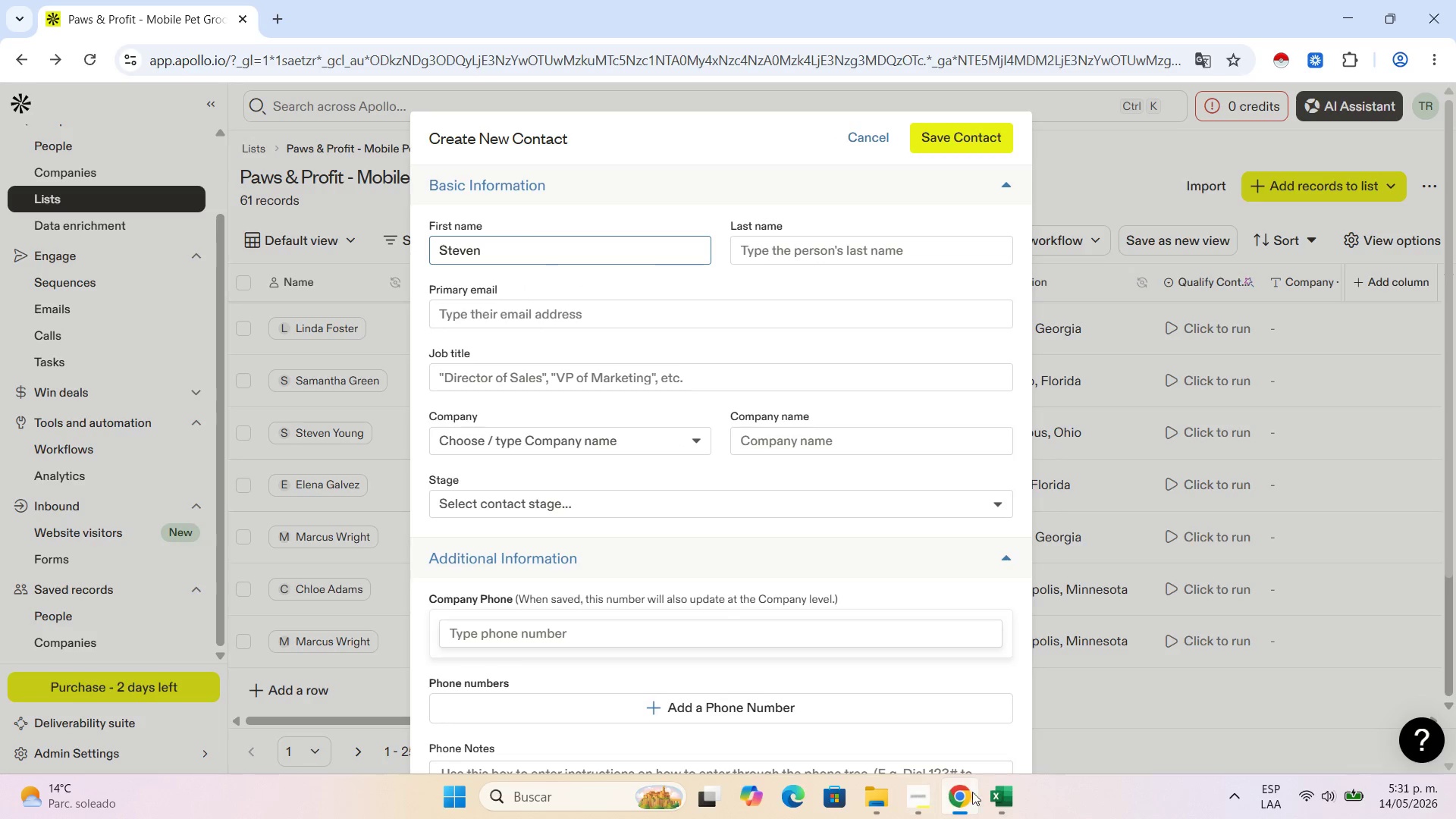 
left_click([998, 792])
 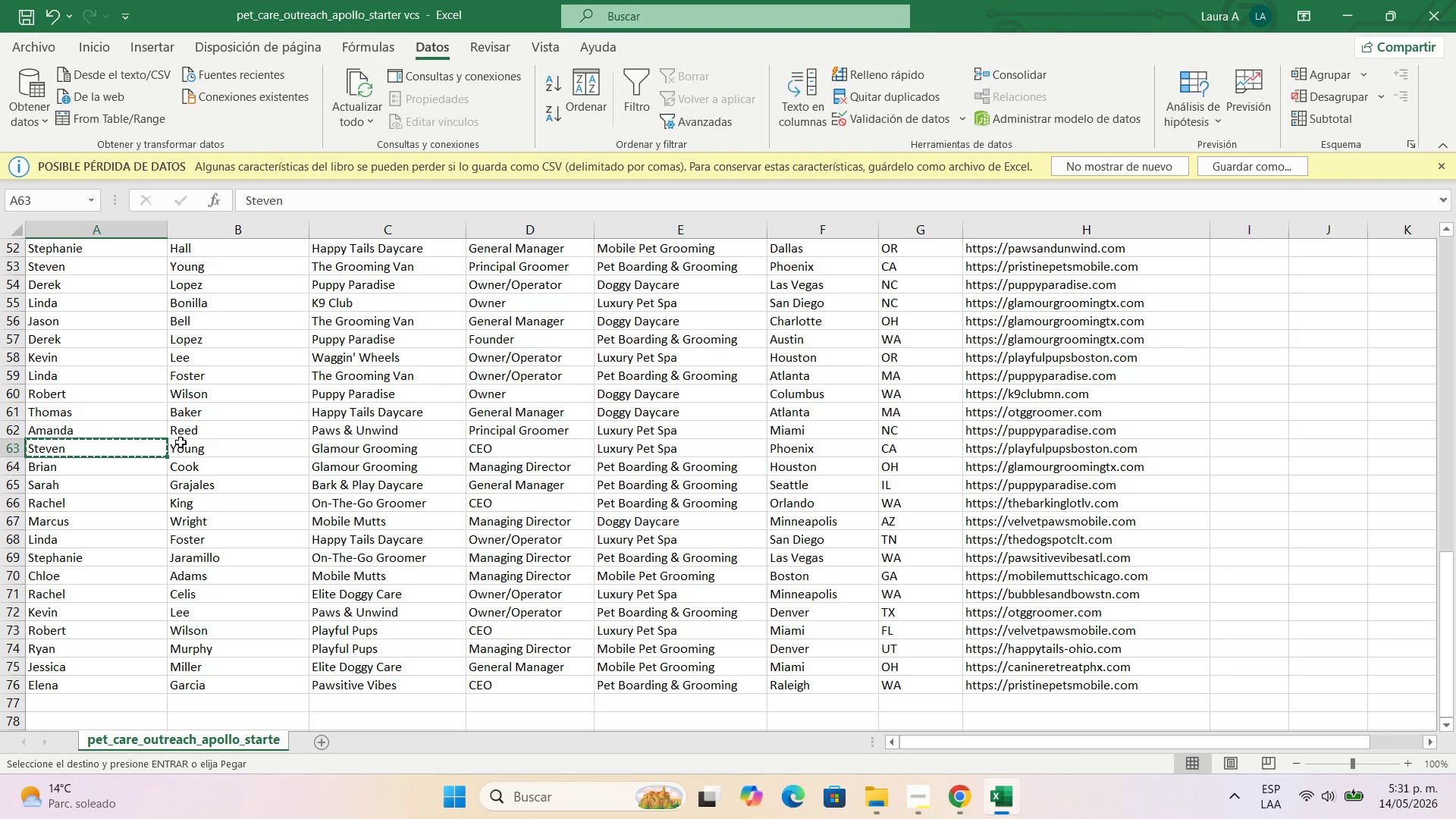 
left_click([187, 447])
 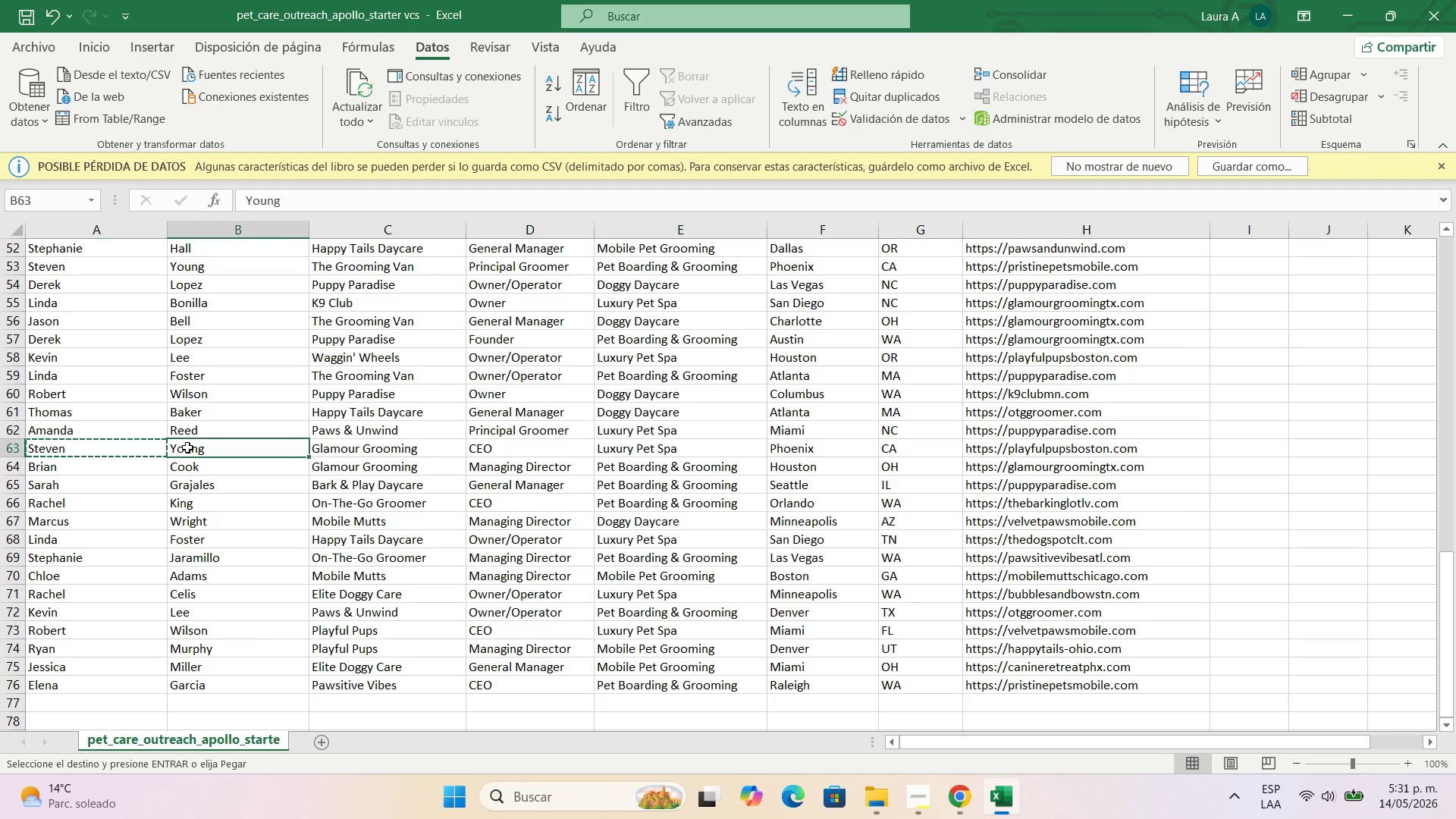 
key(Control+C)
 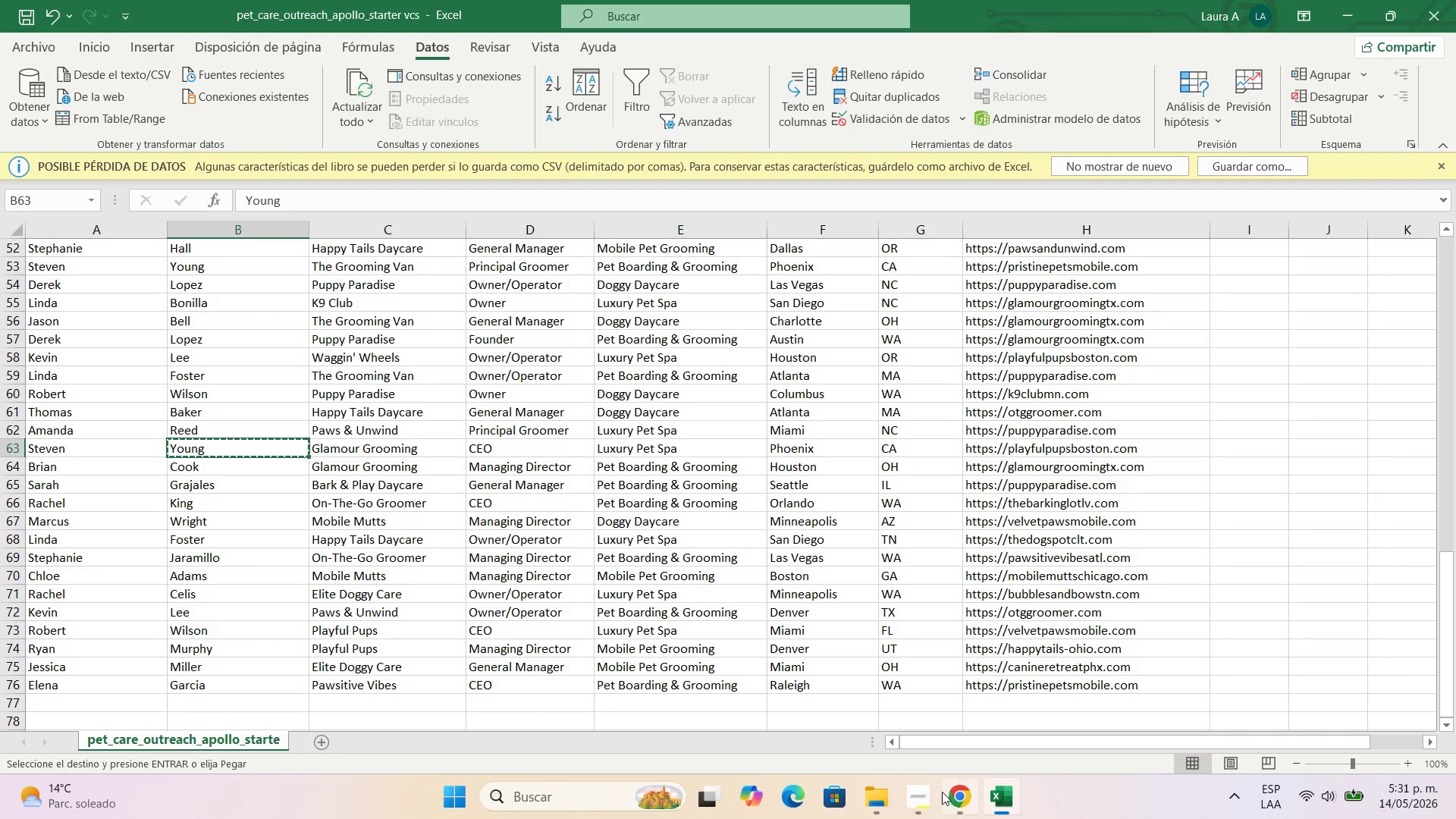 
left_click([949, 795])
 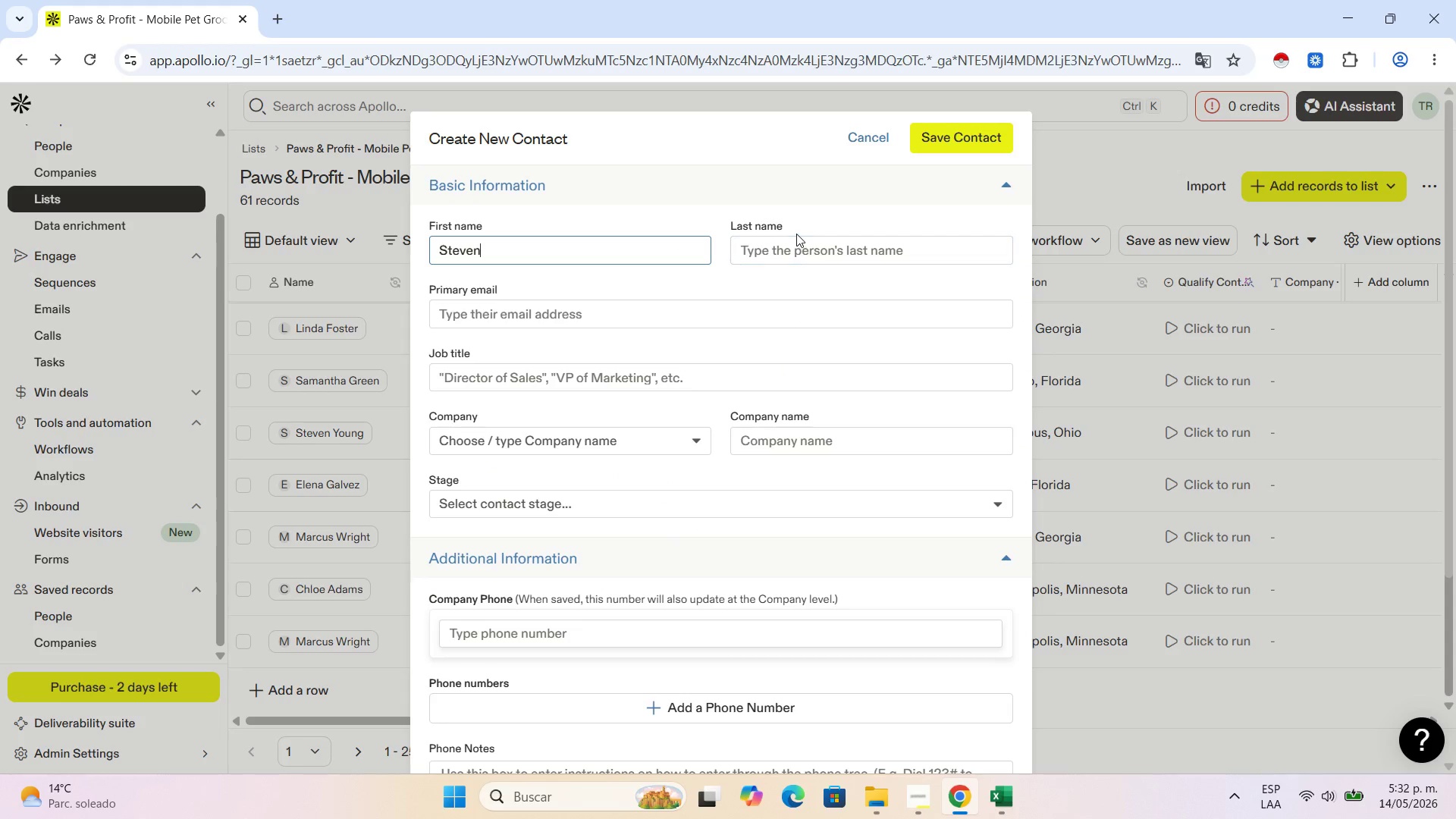 
left_click([802, 246])
 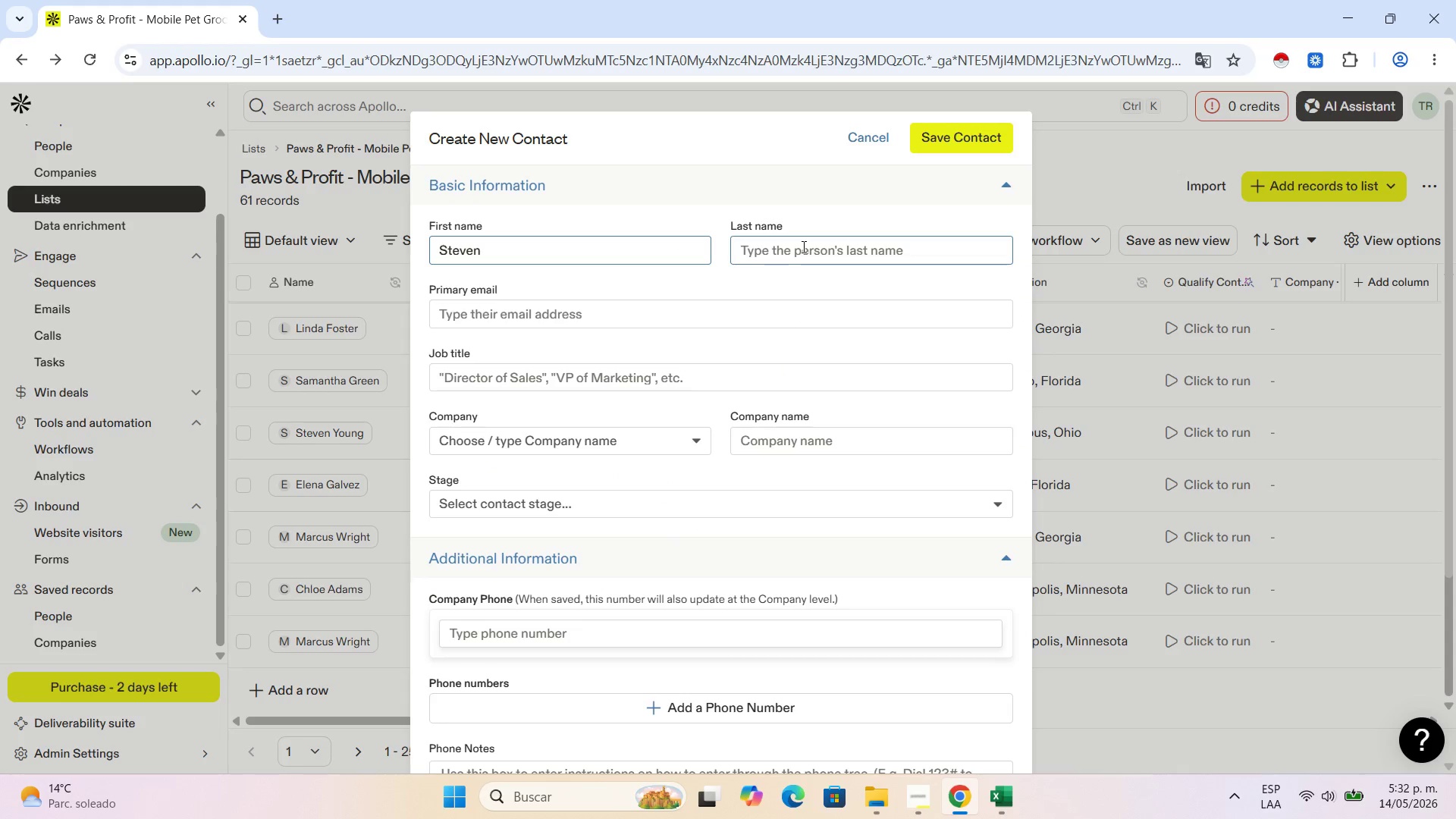 
key(Control+V)
 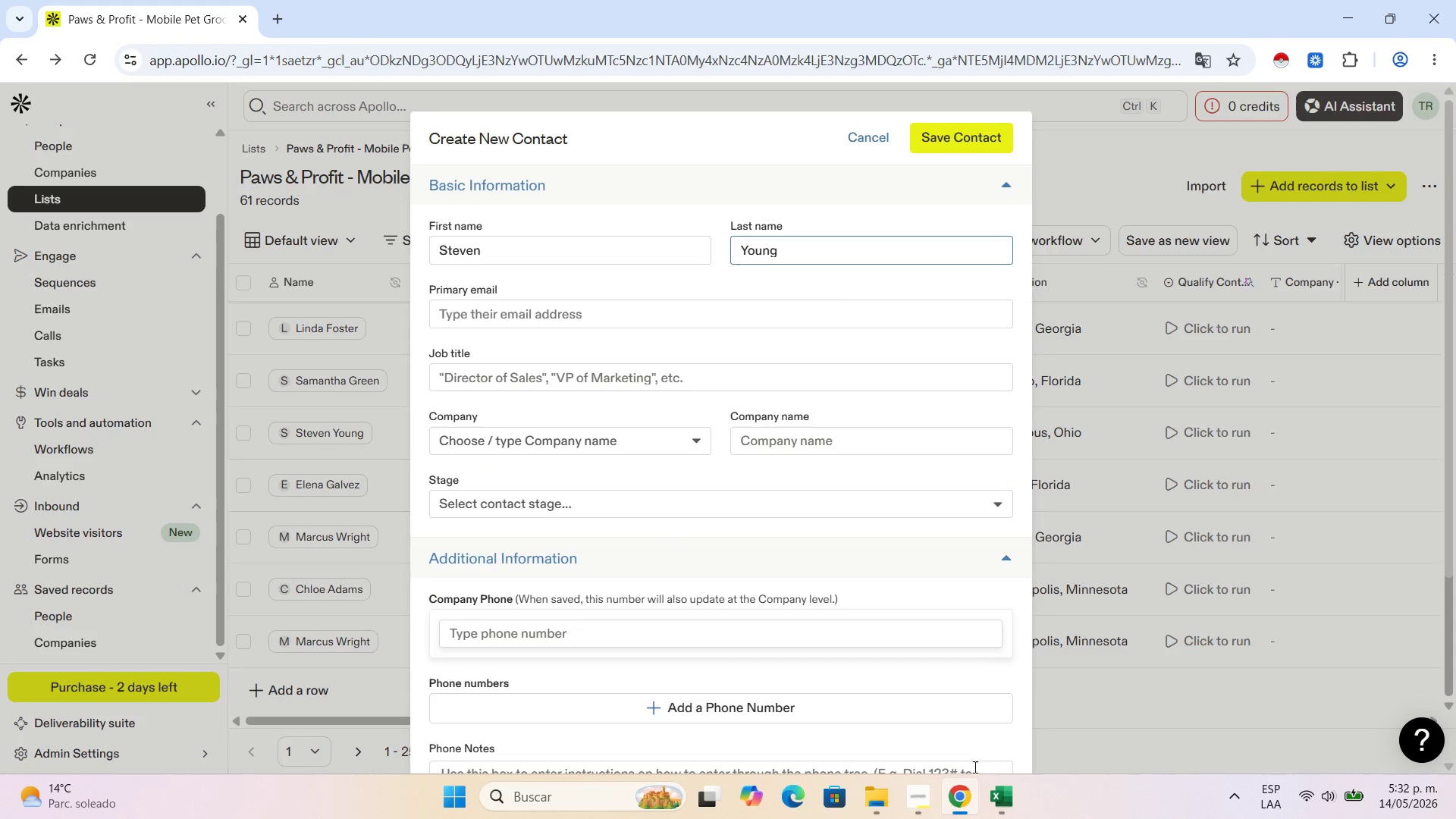 
left_click([1012, 803])
 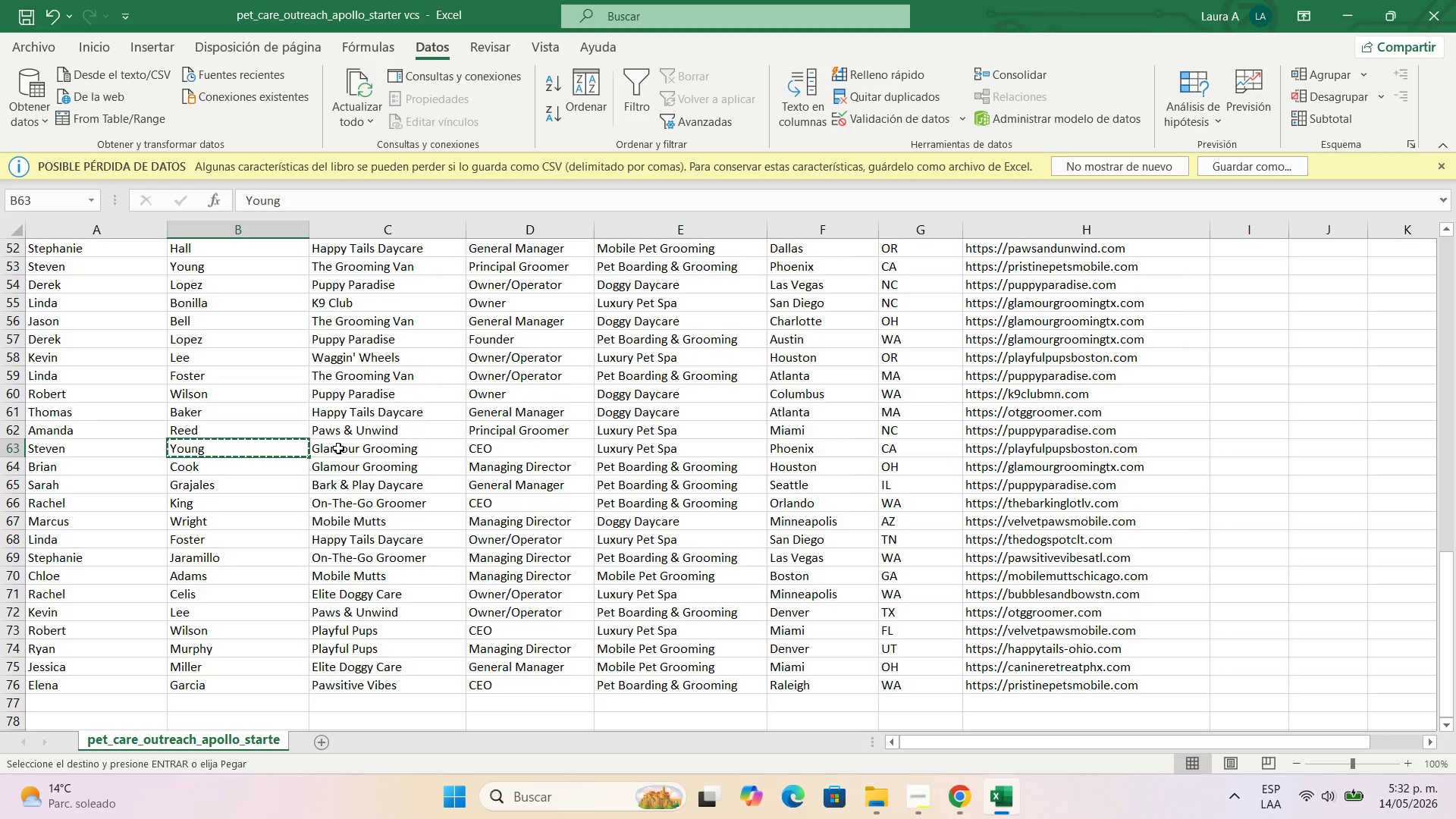 
left_click([339, 448])
 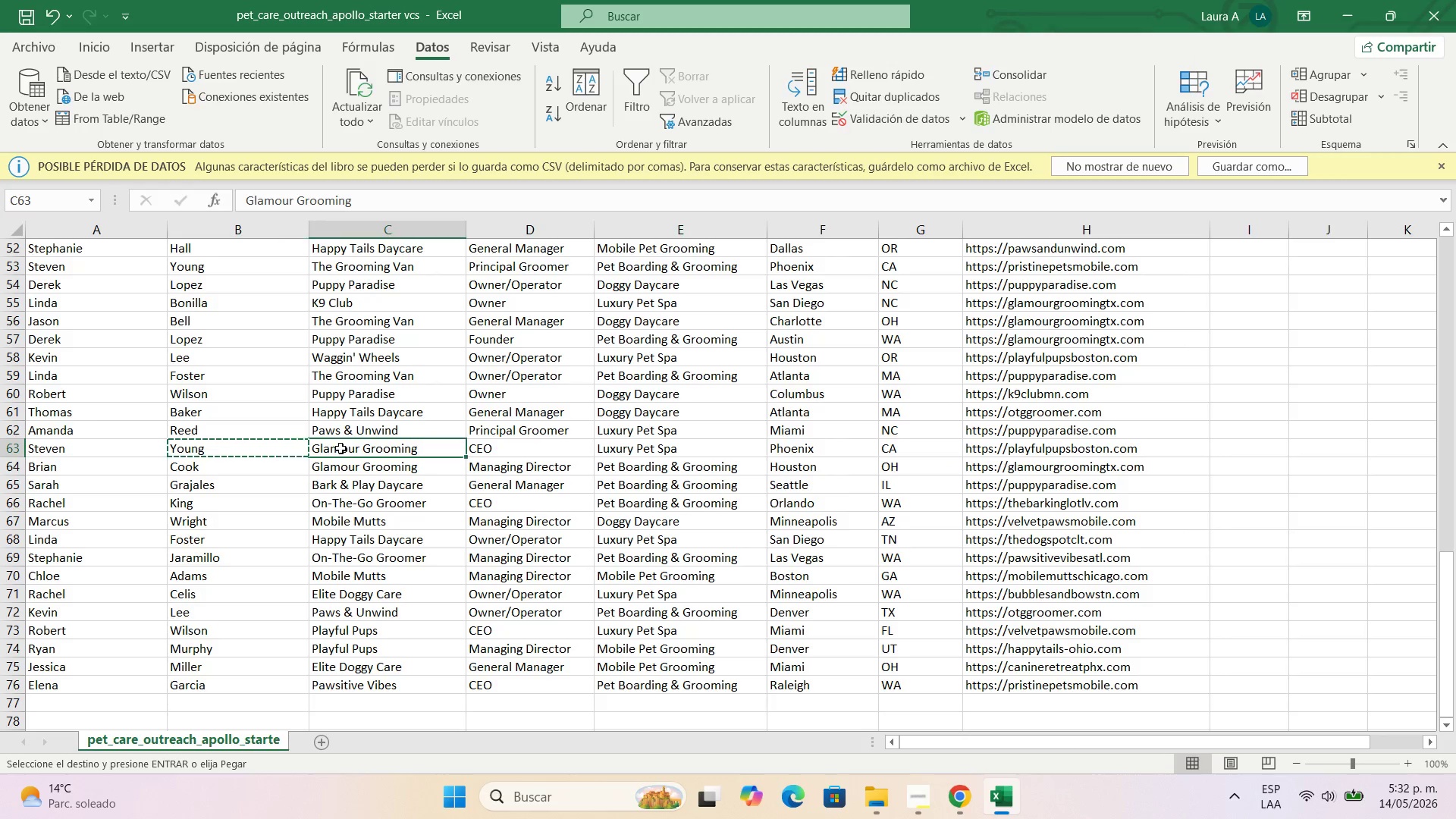 
key(Control+C)
 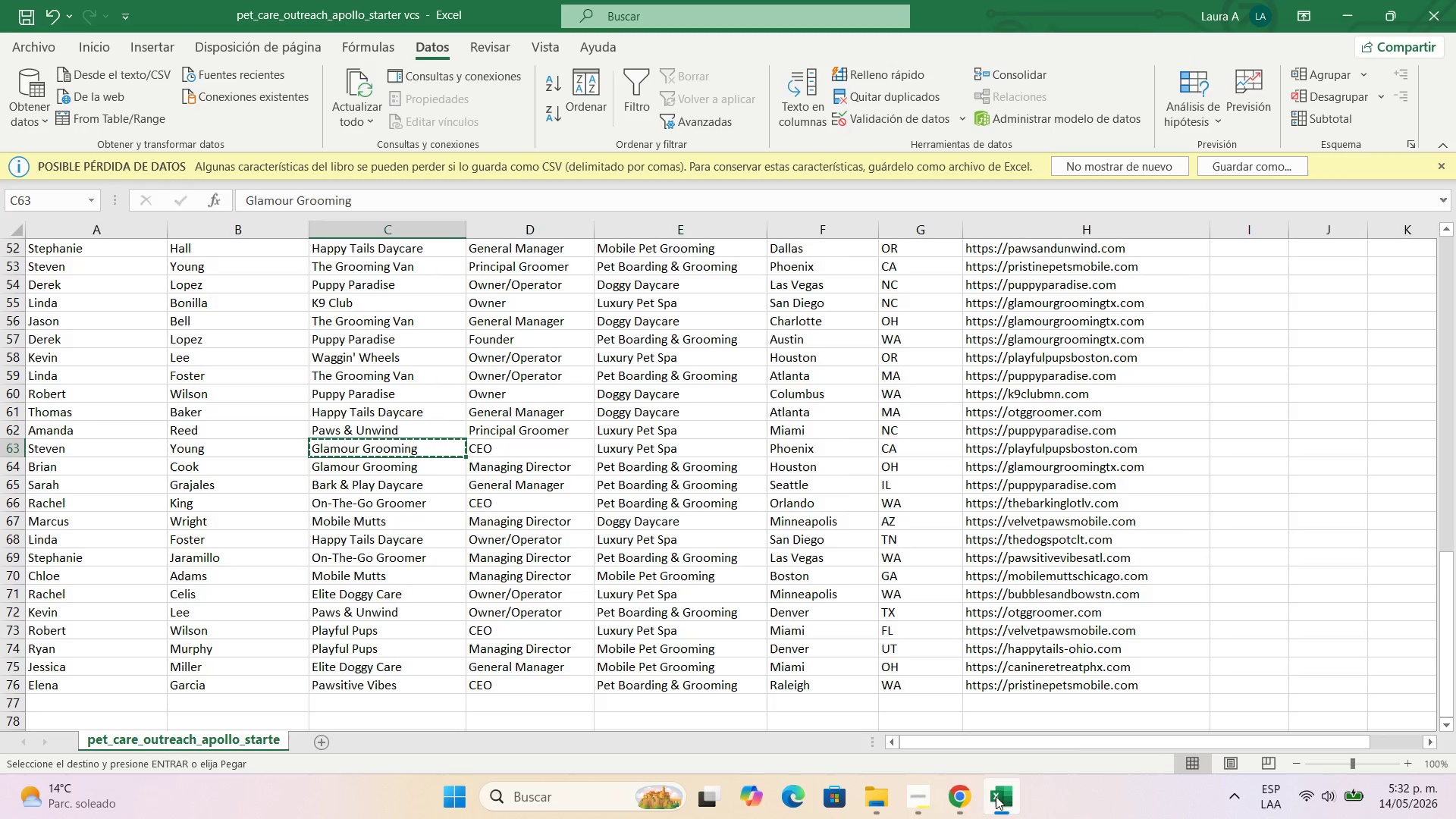 
left_click([973, 799])
 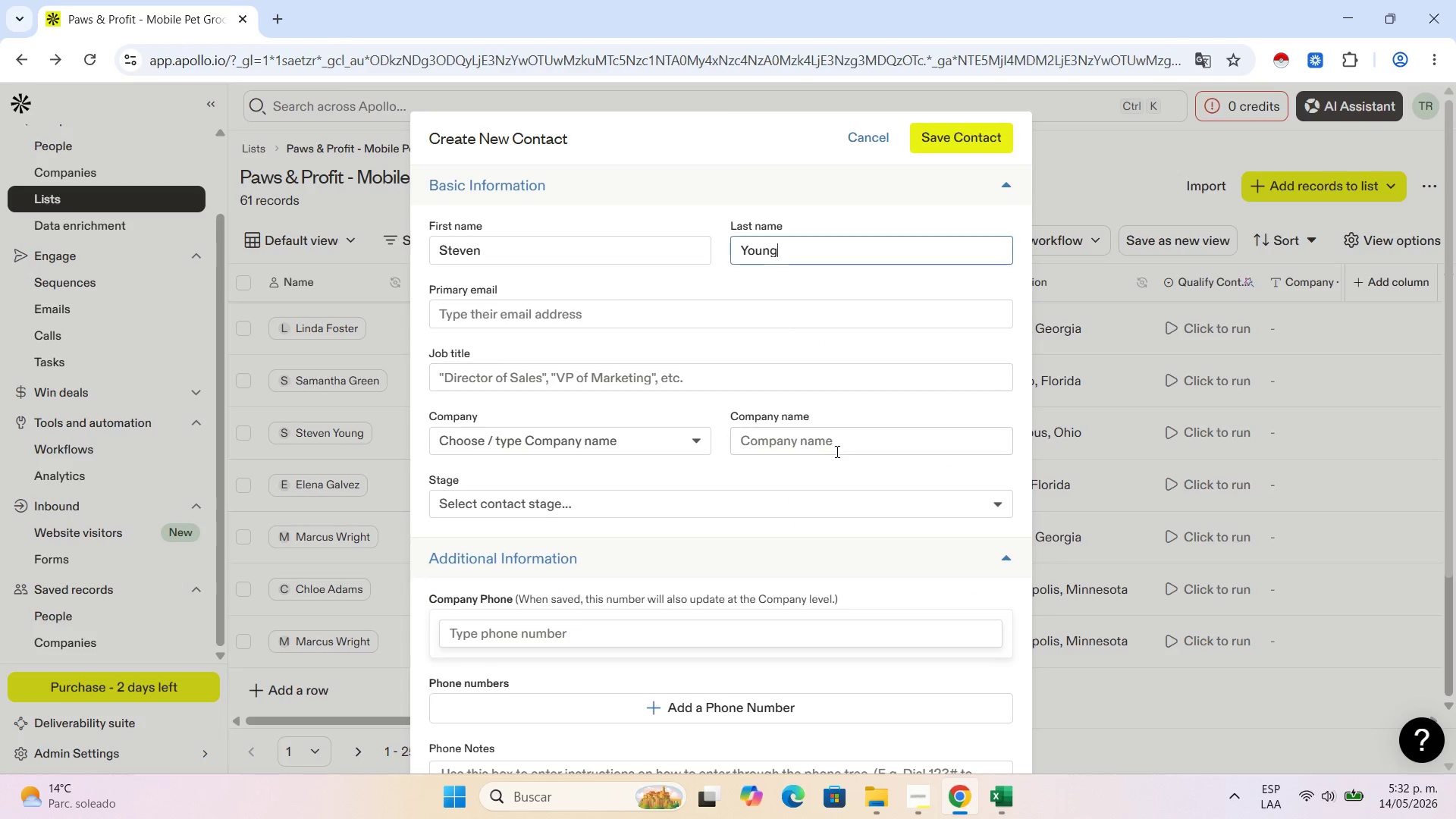 
left_click([836, 451])
 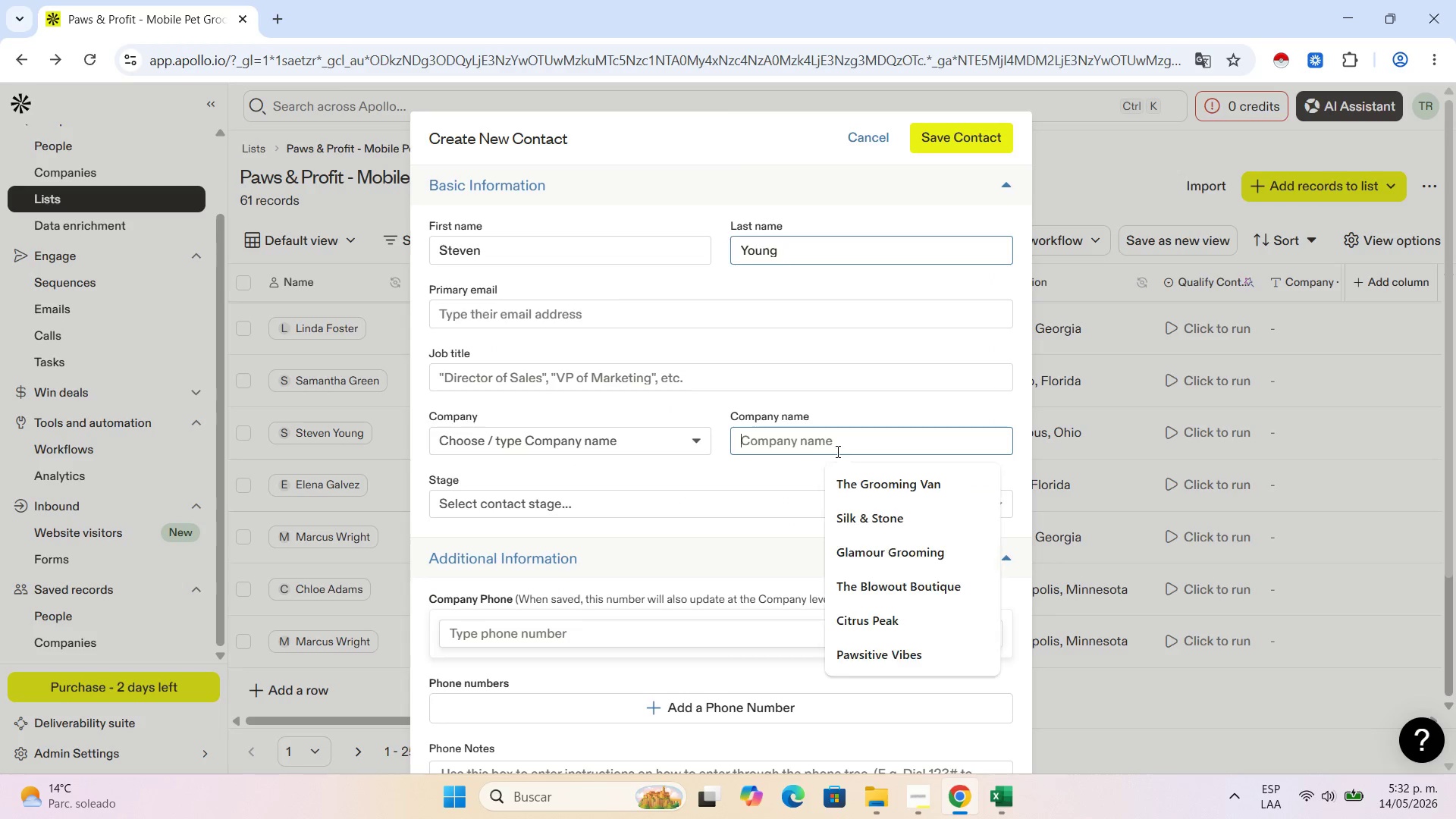 
key(Control+V)
 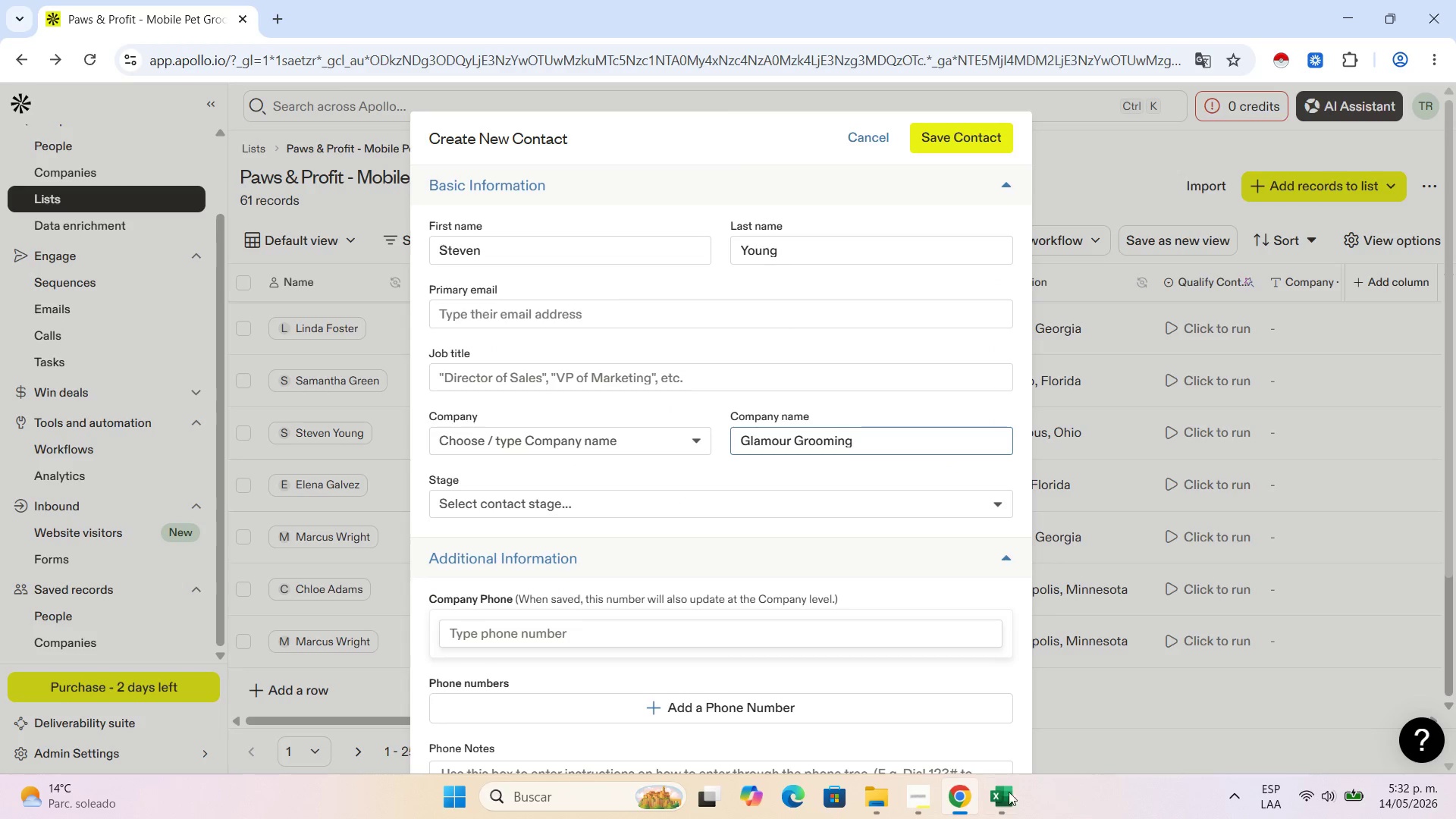 
left_click([997, 794])
 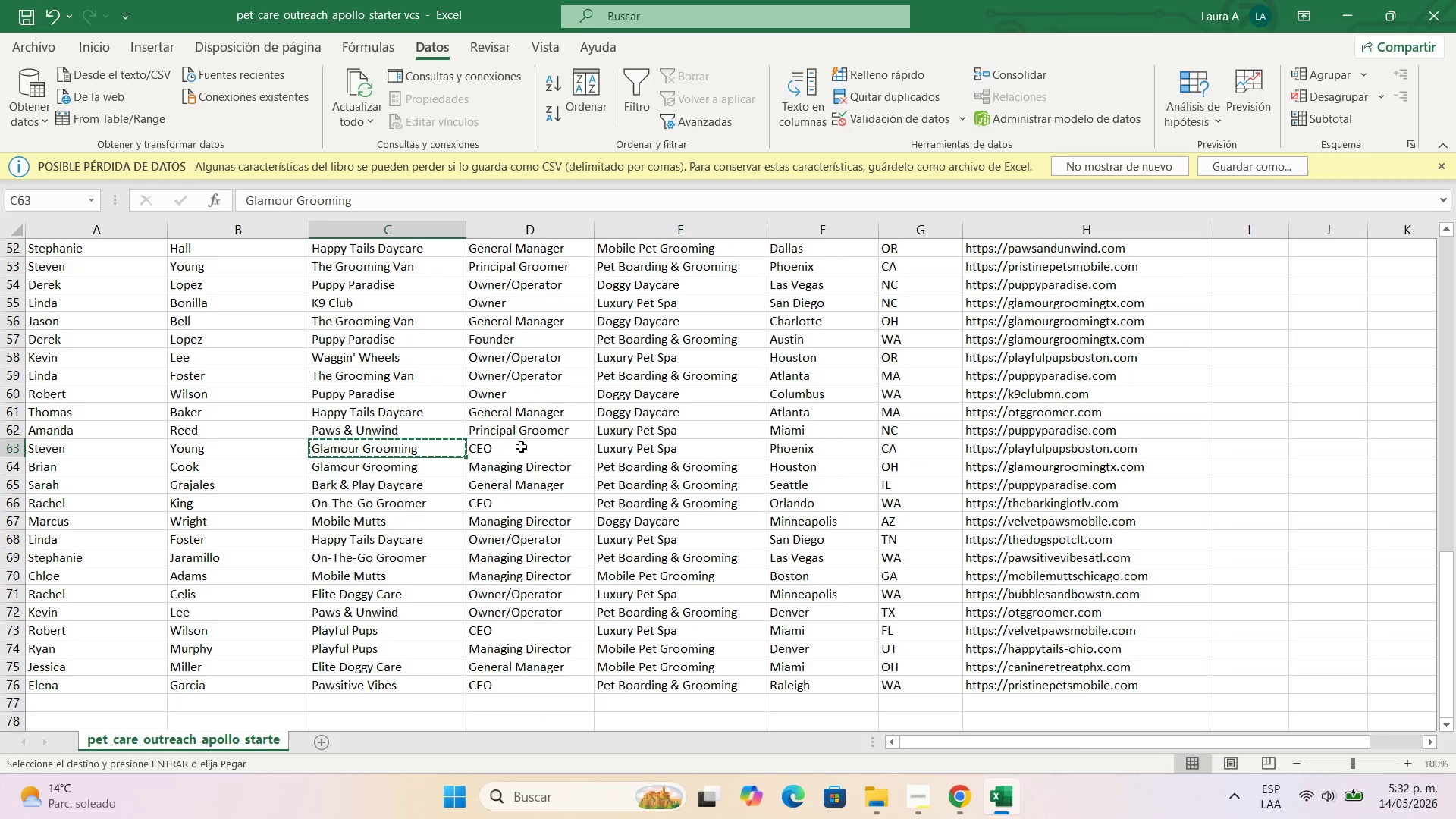 
left_click([521, 447])
 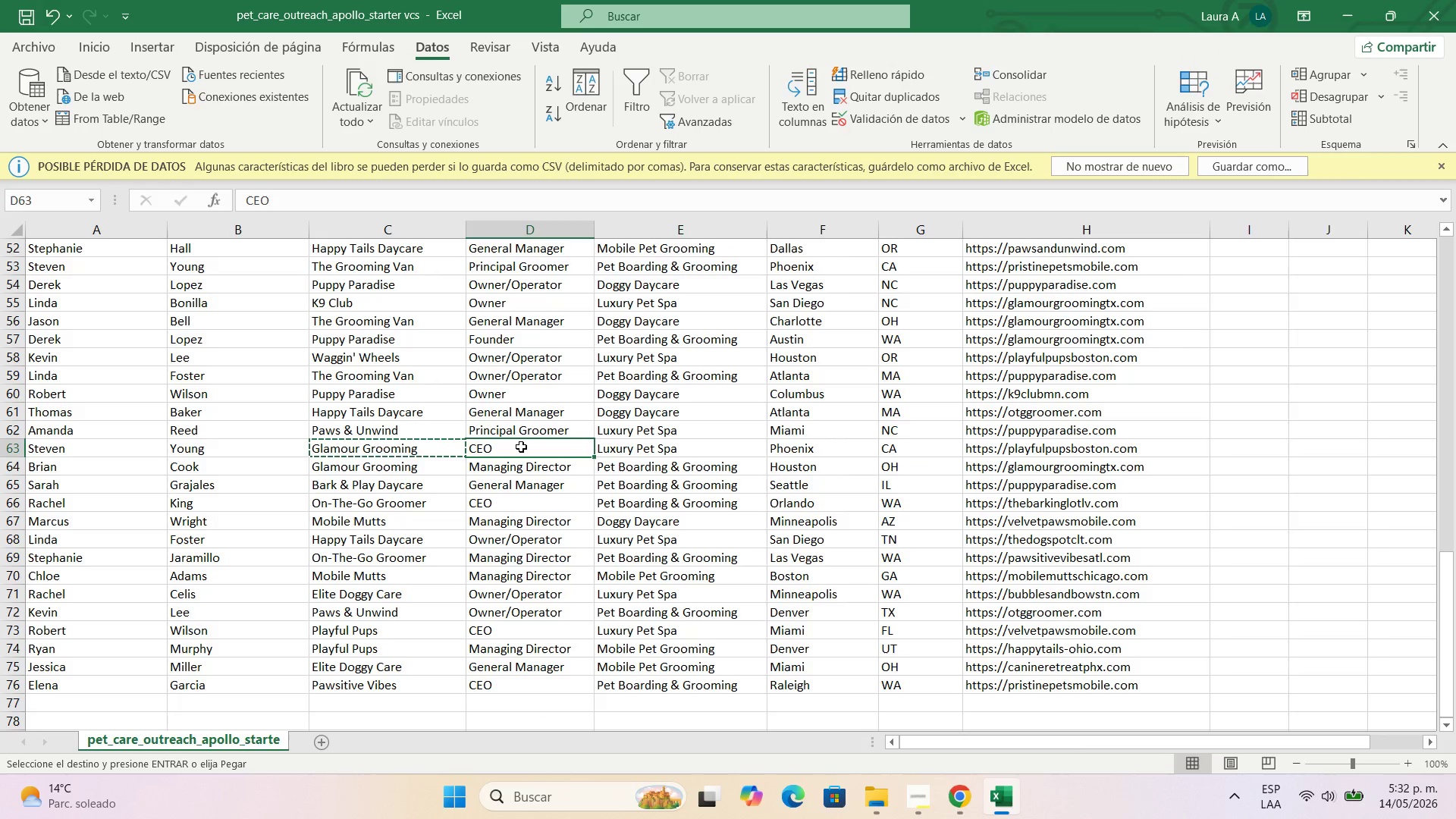 
key(Control+C)
 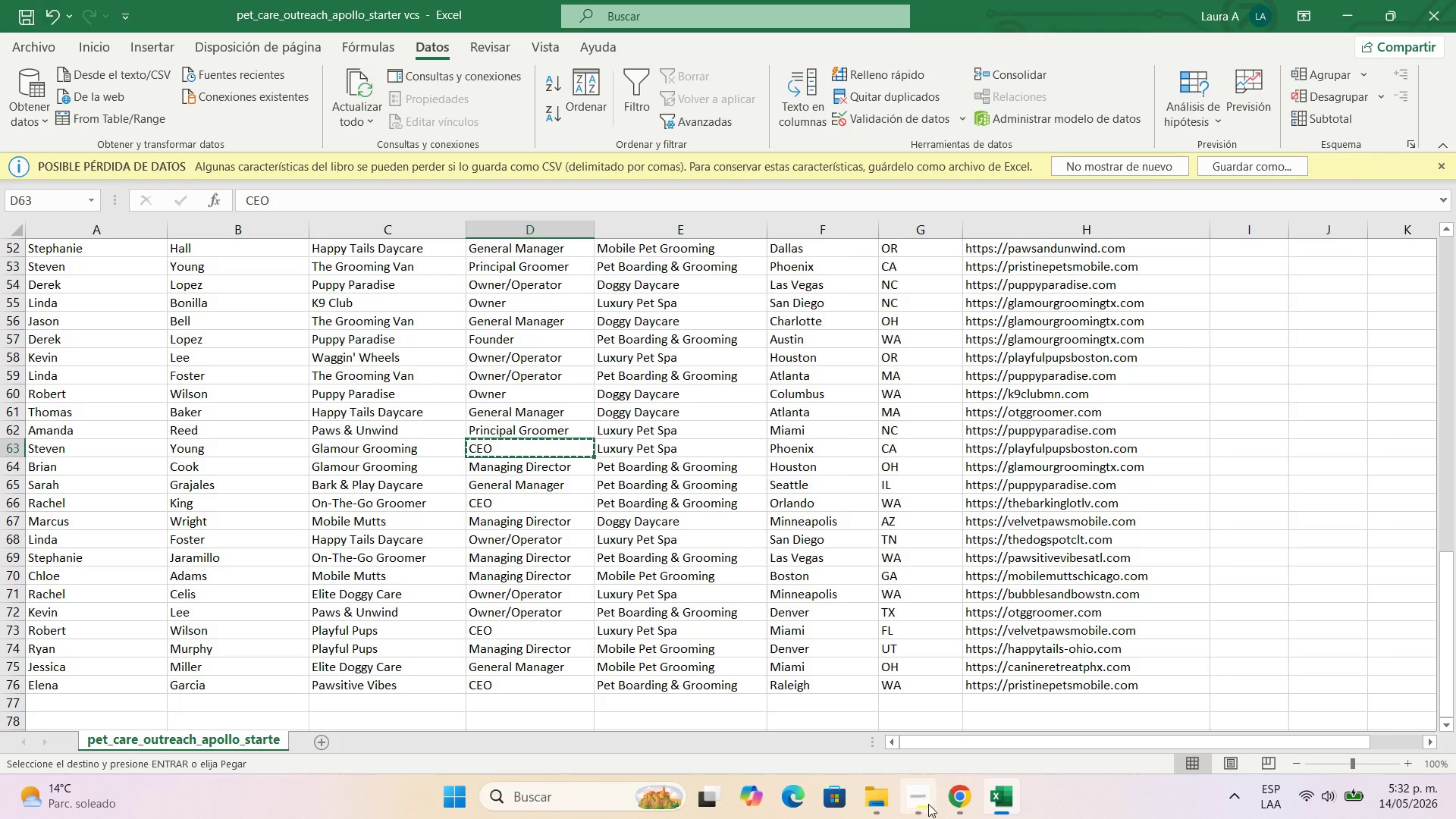 
left_click([943, 804])
 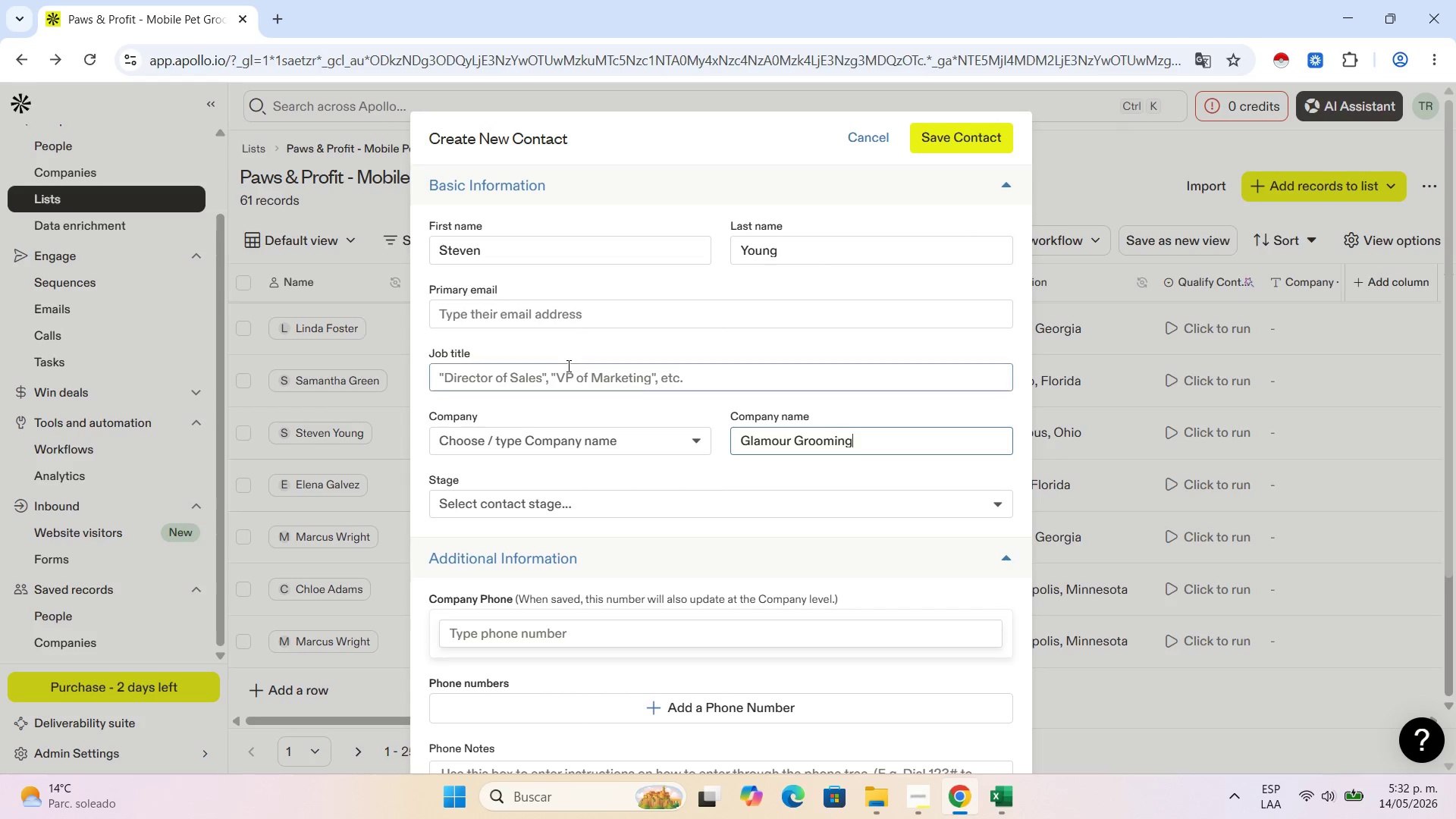 
left_click([566, 366])
 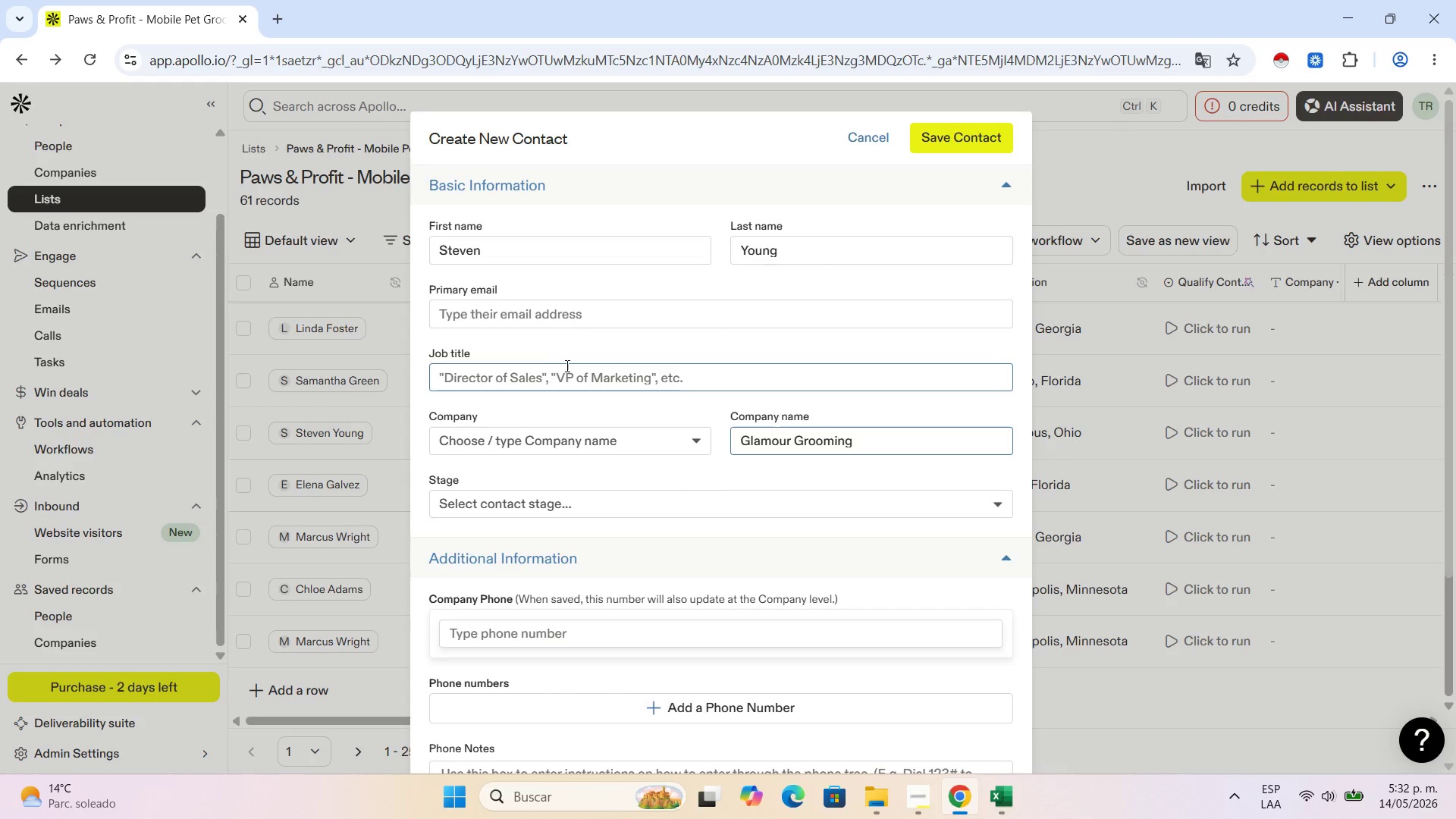 
key(Control+V)
 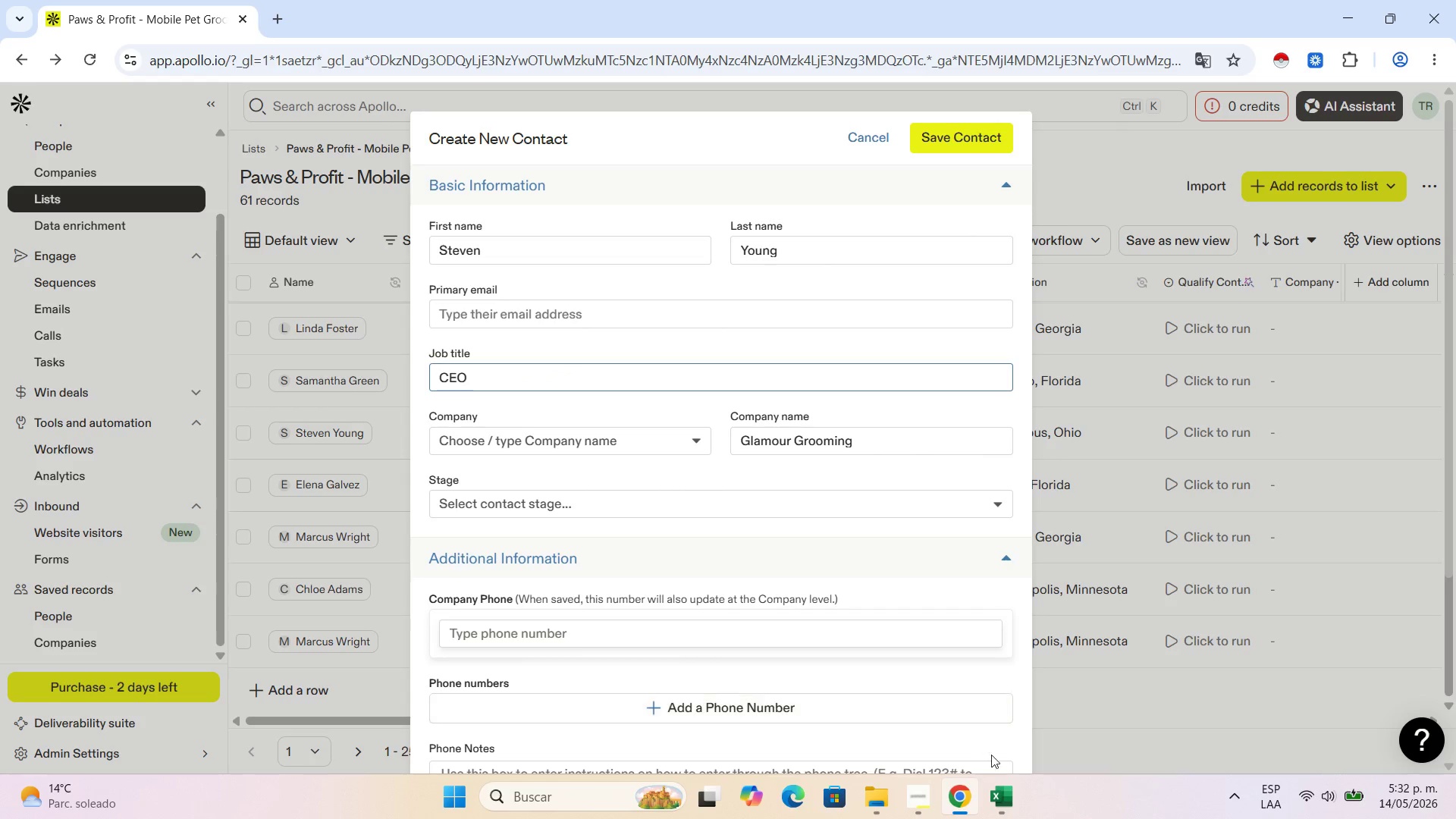 
left_click([999, 787])
 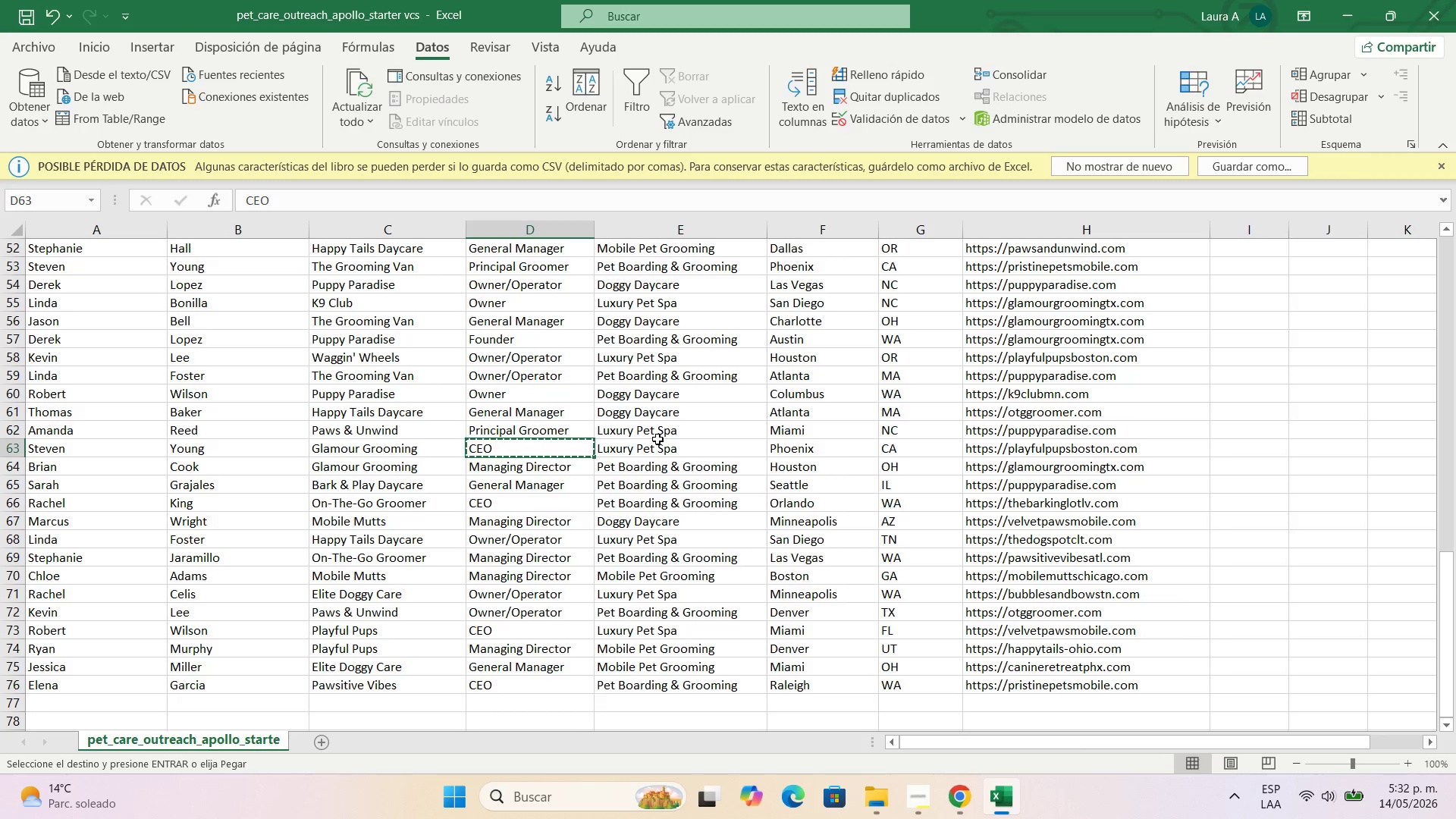 
left_click([660, 441])
 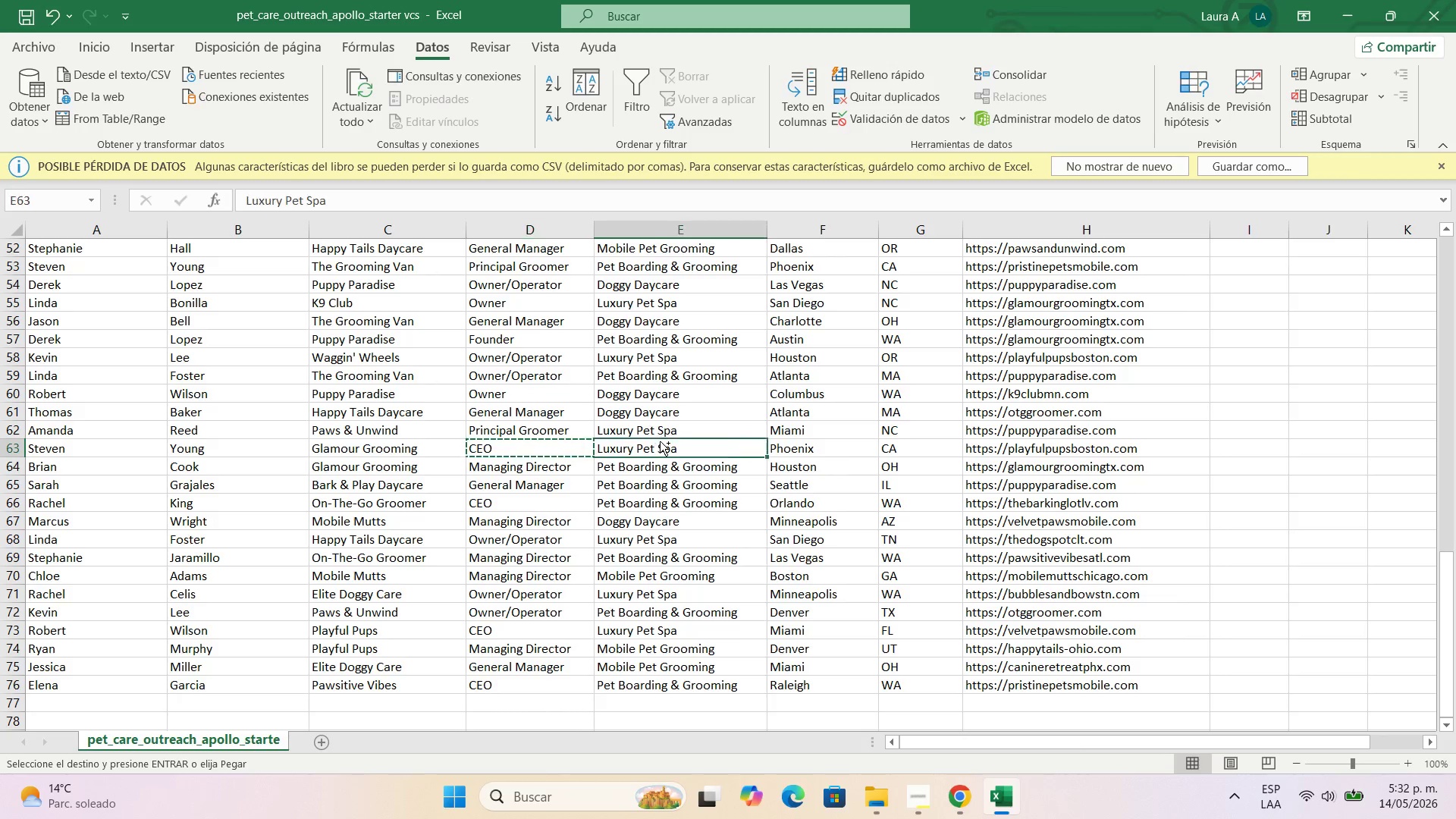 
key(Control+ControlLeft)
 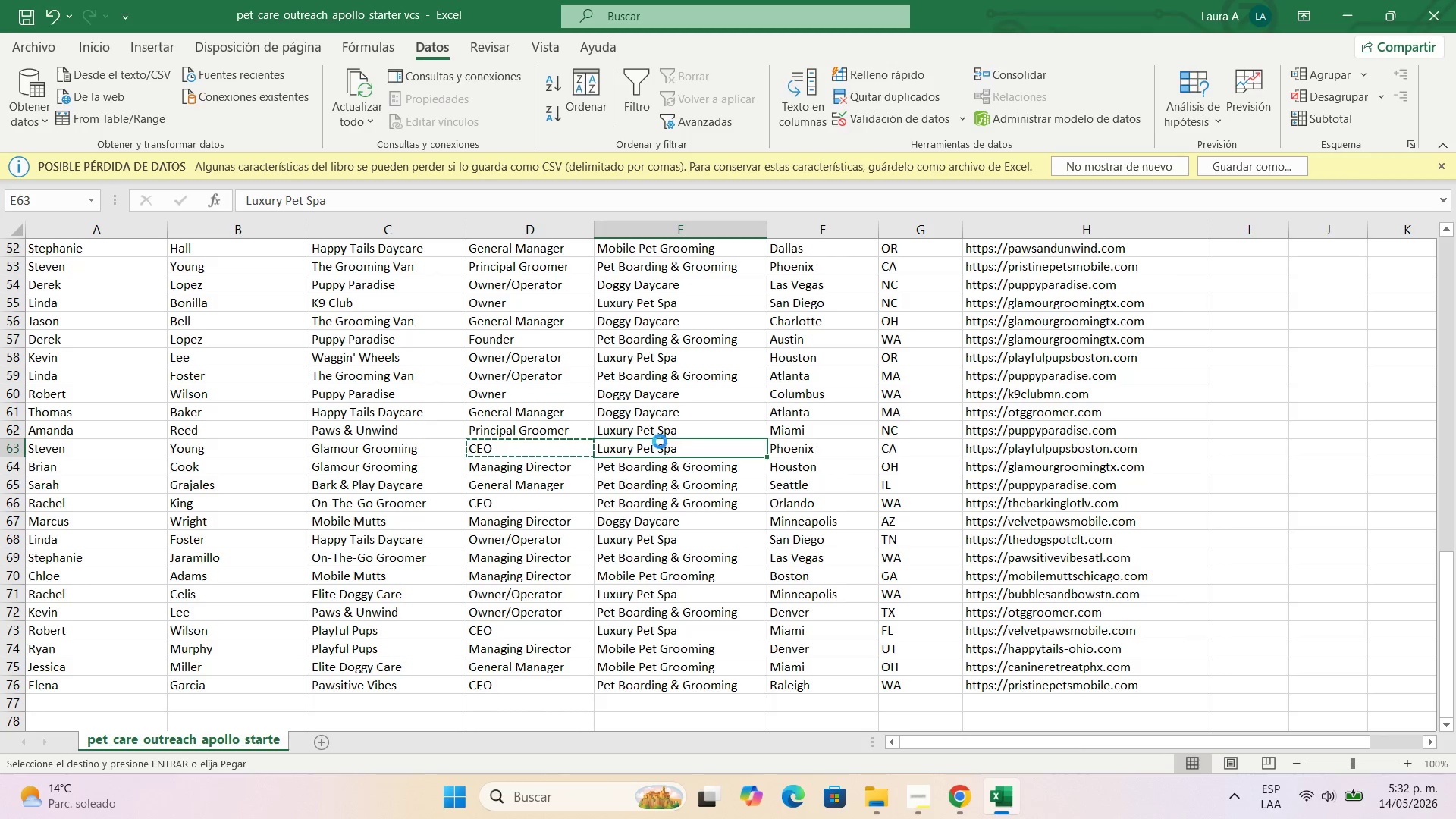 
key(Control+C)
 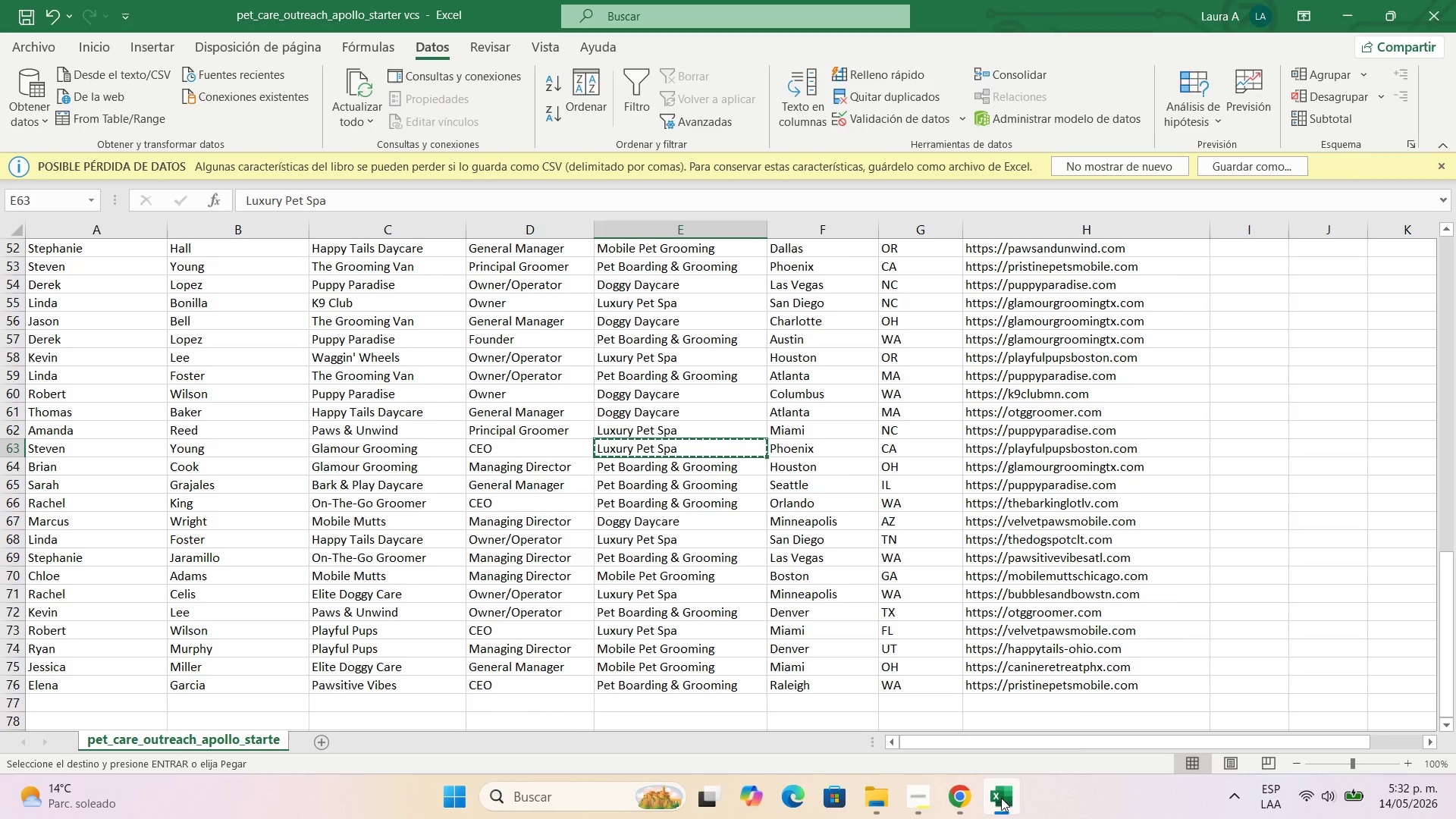 
left_click([956, 797])
 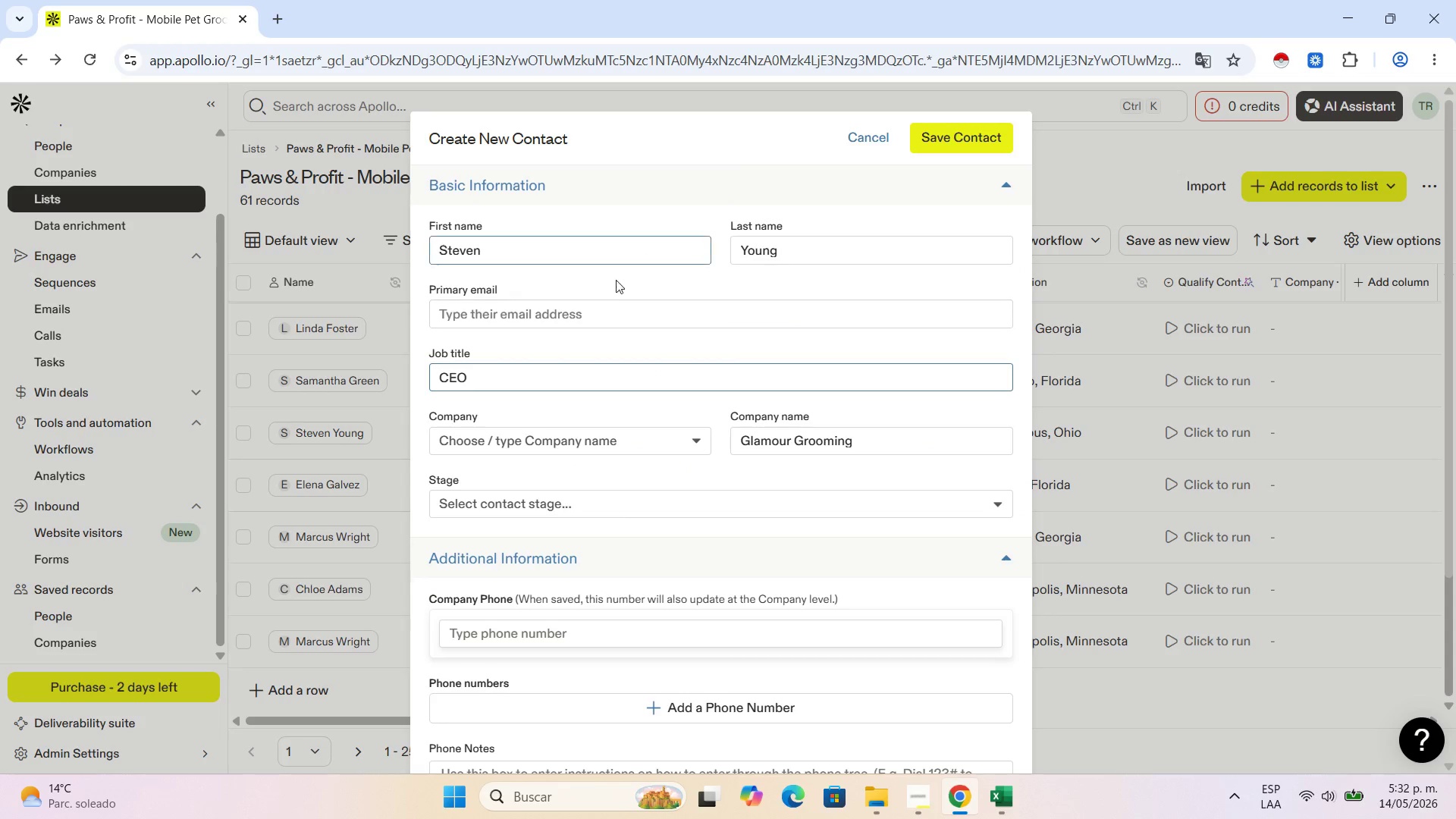 
scroll: coordinate [695, 596], scroll_direction: down, amount: 4.0
 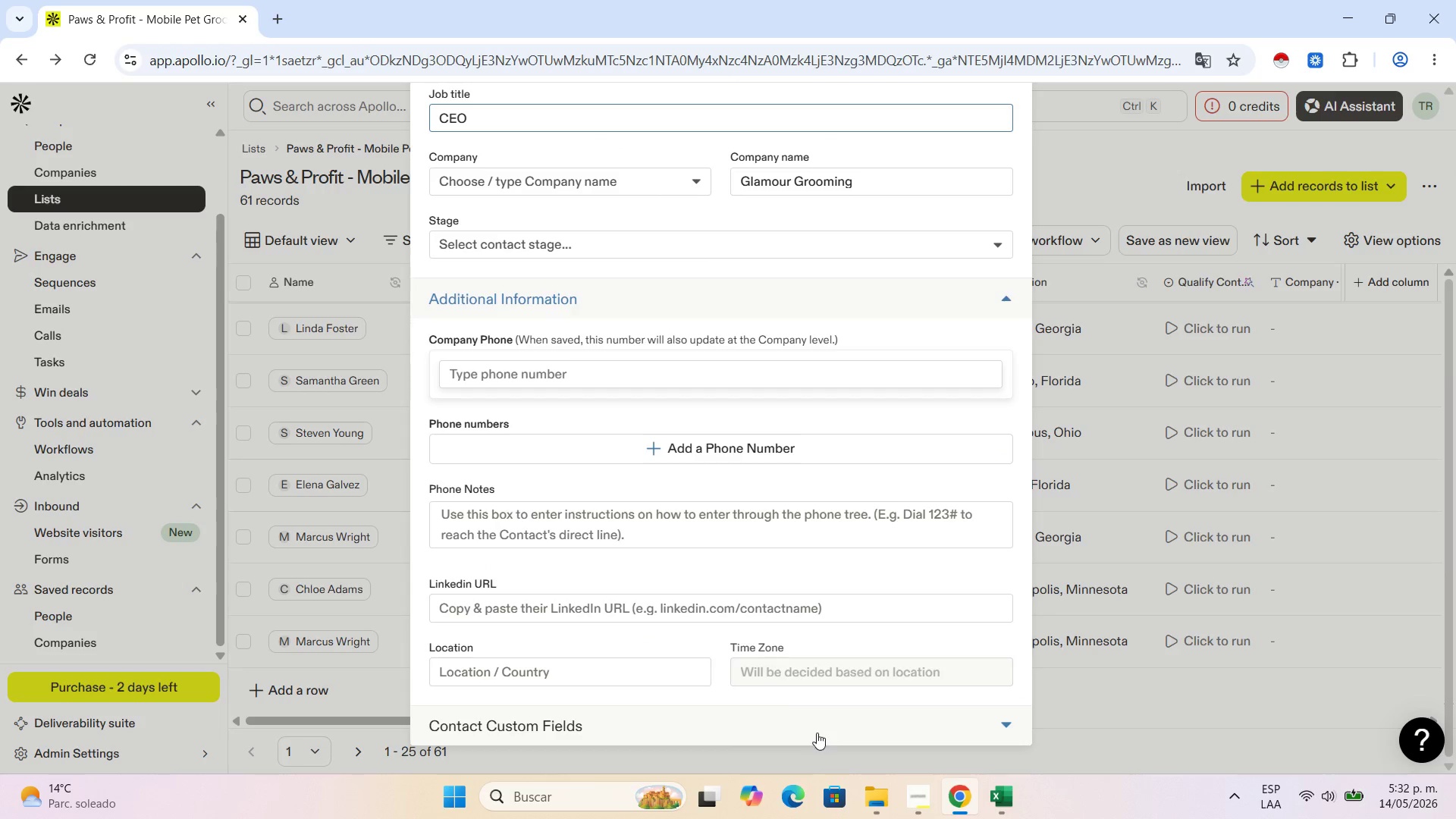 
left_click([817, 733])
 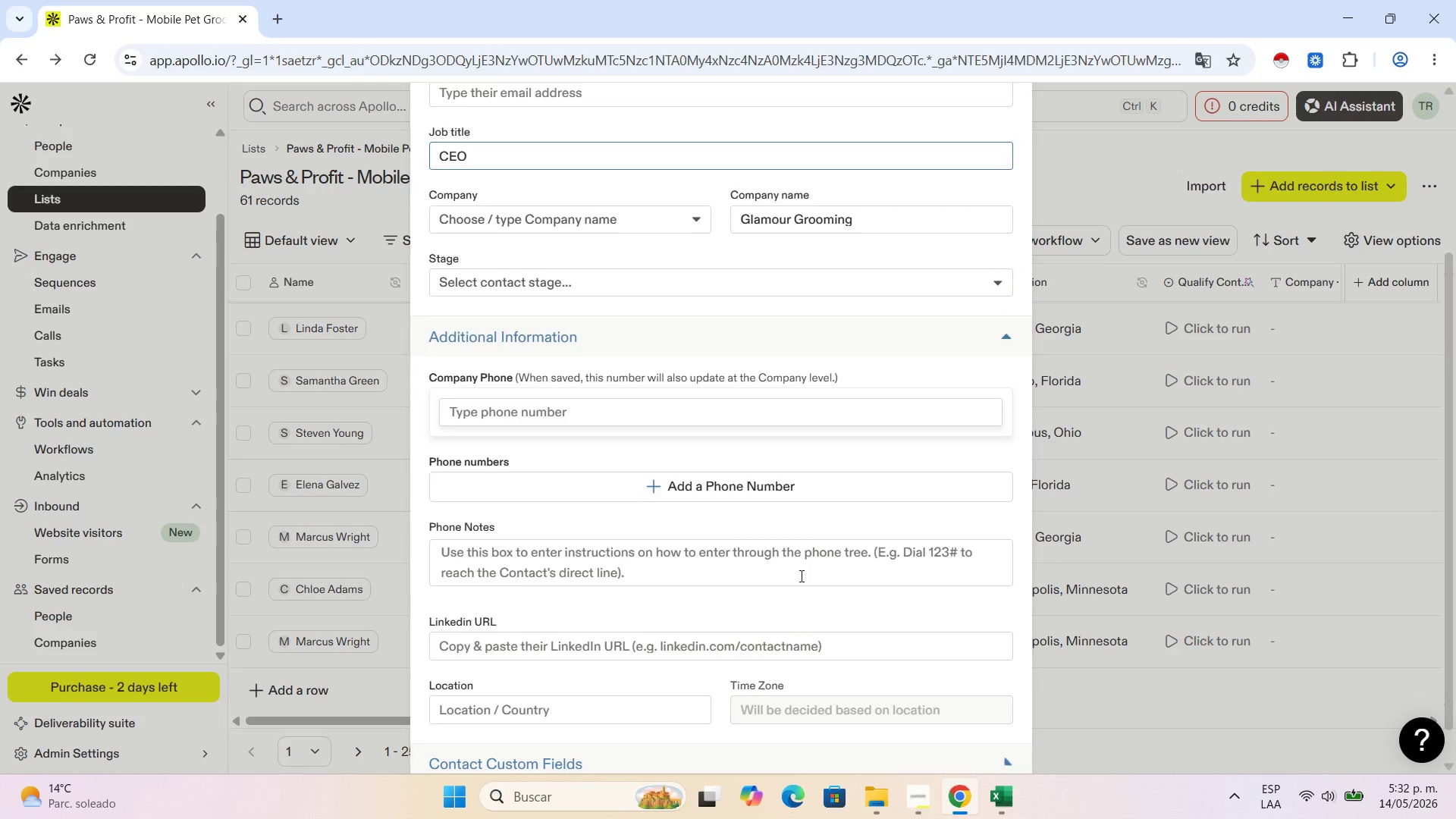 
scroll: coordinate [783, 585], scroll_direction: down, amount: 6.0
 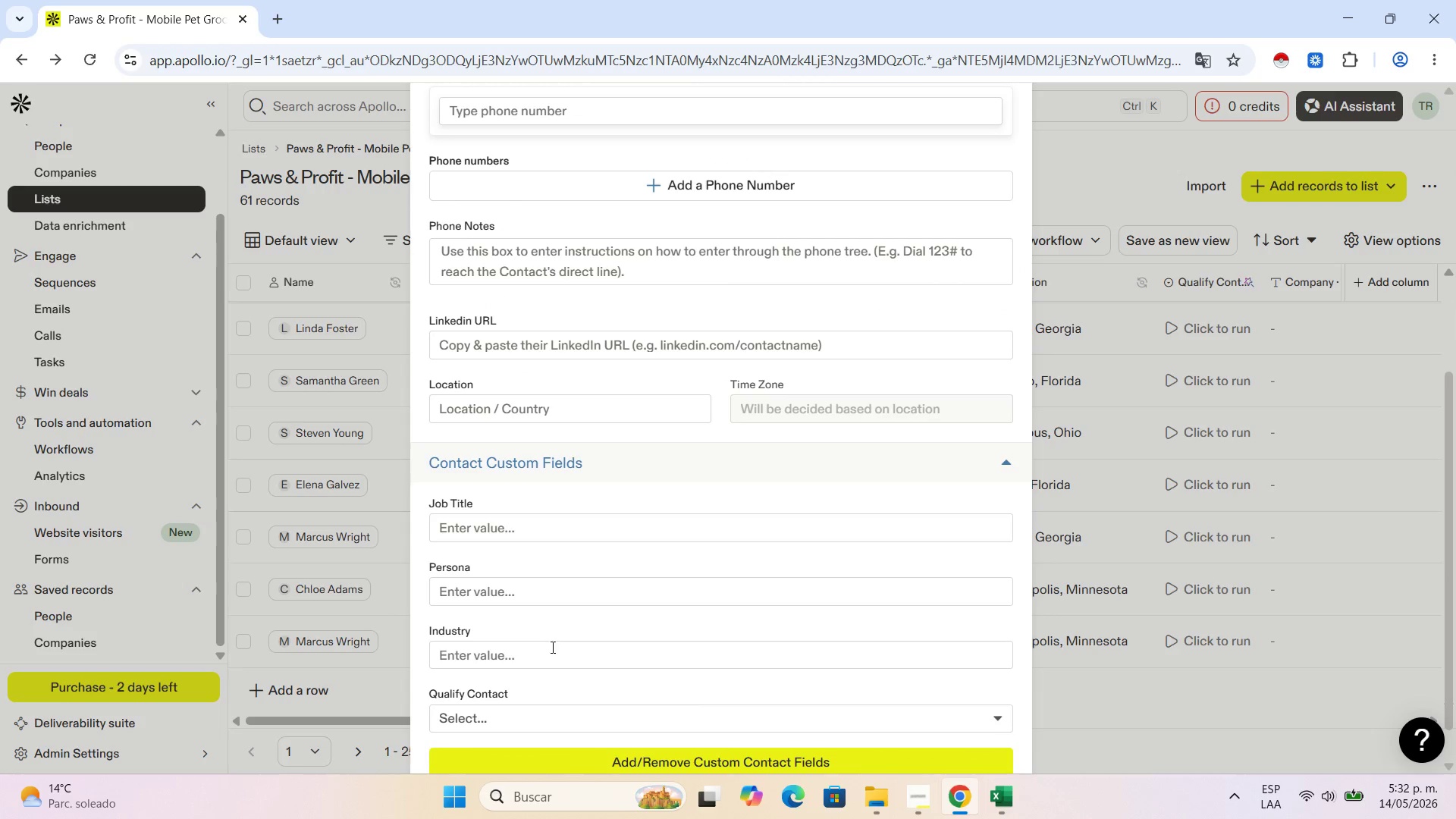 
left_click([554, 659])
 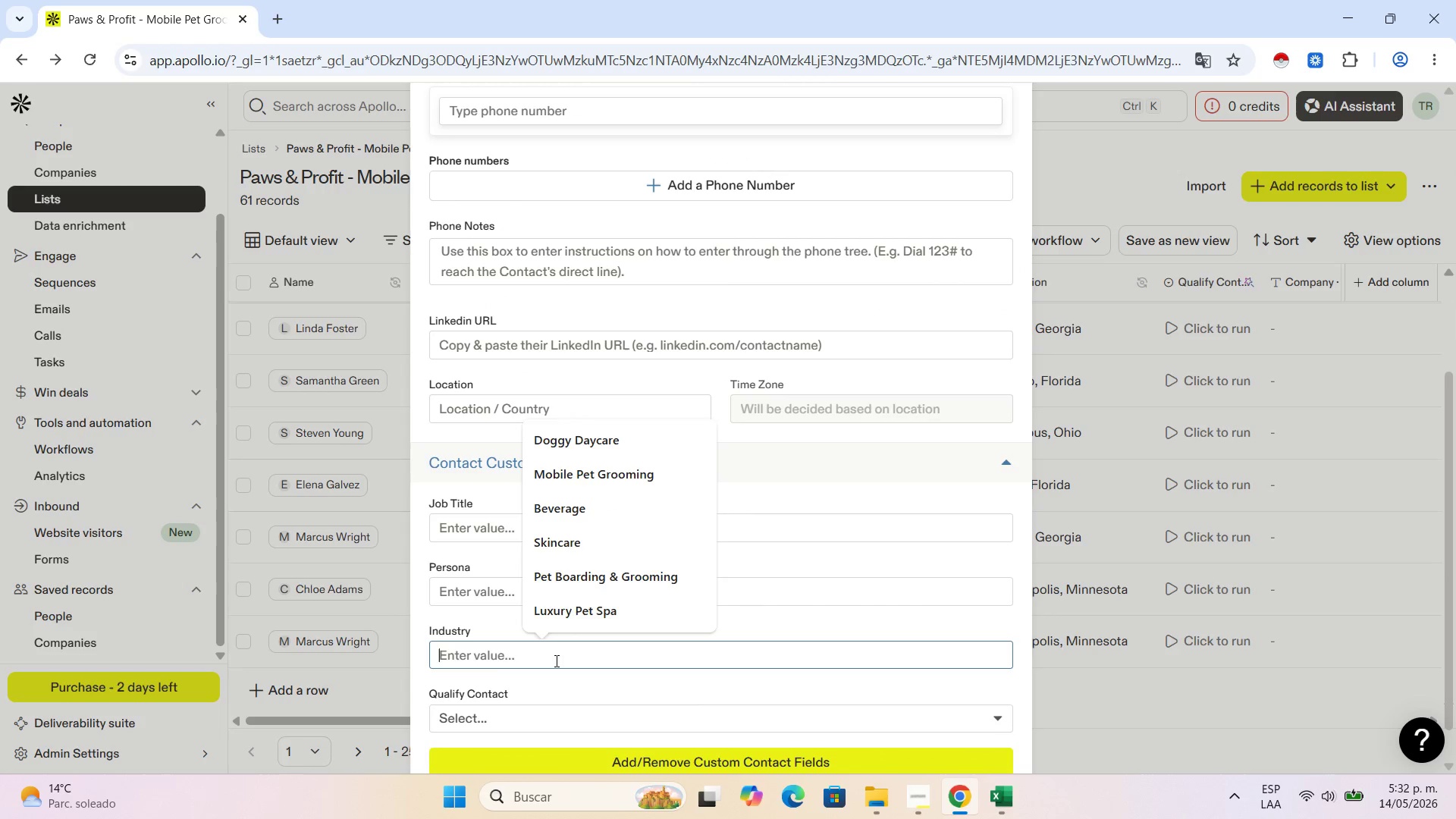 
key(Control+V)
 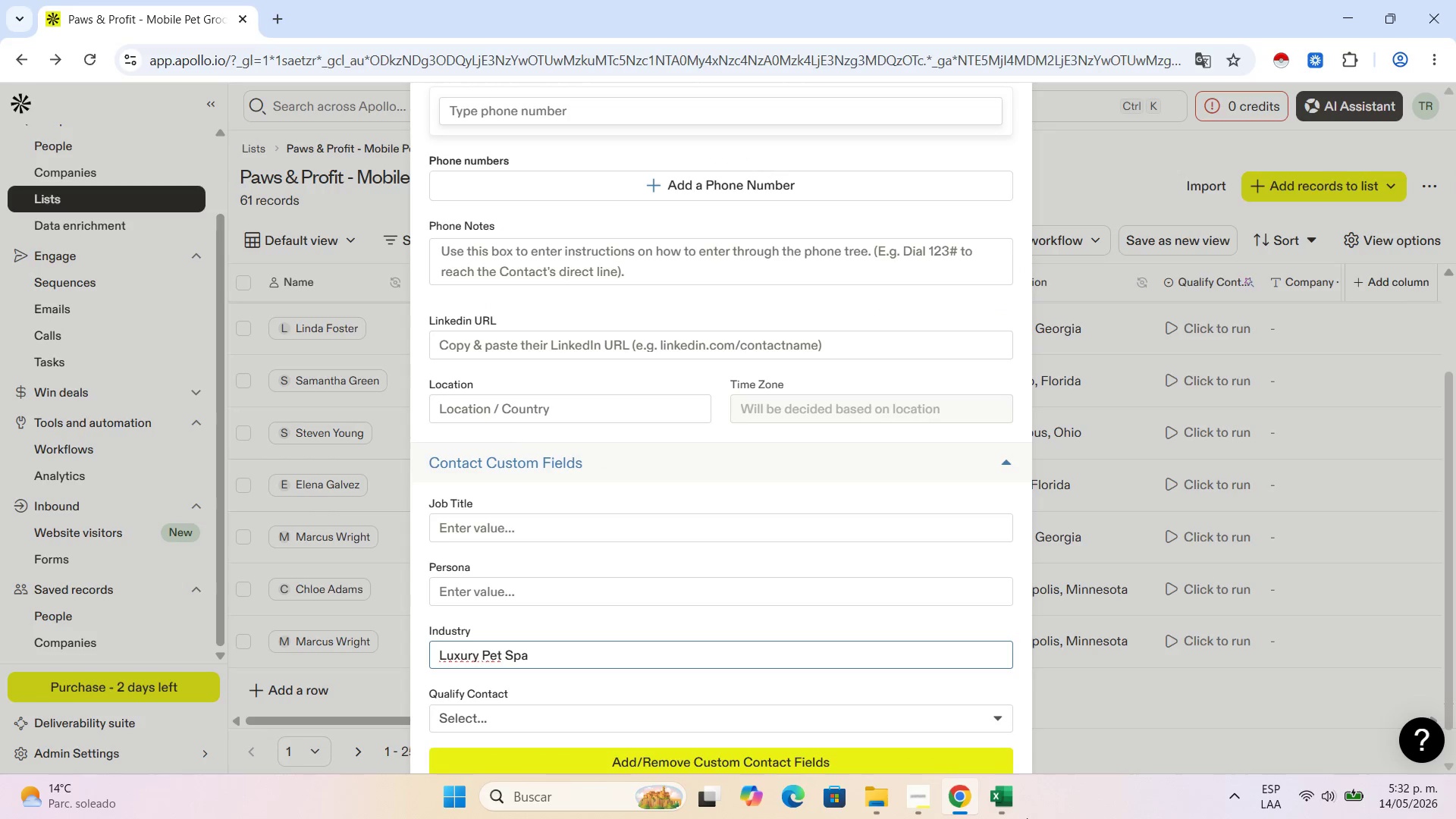 
left_click([1018, 806])
 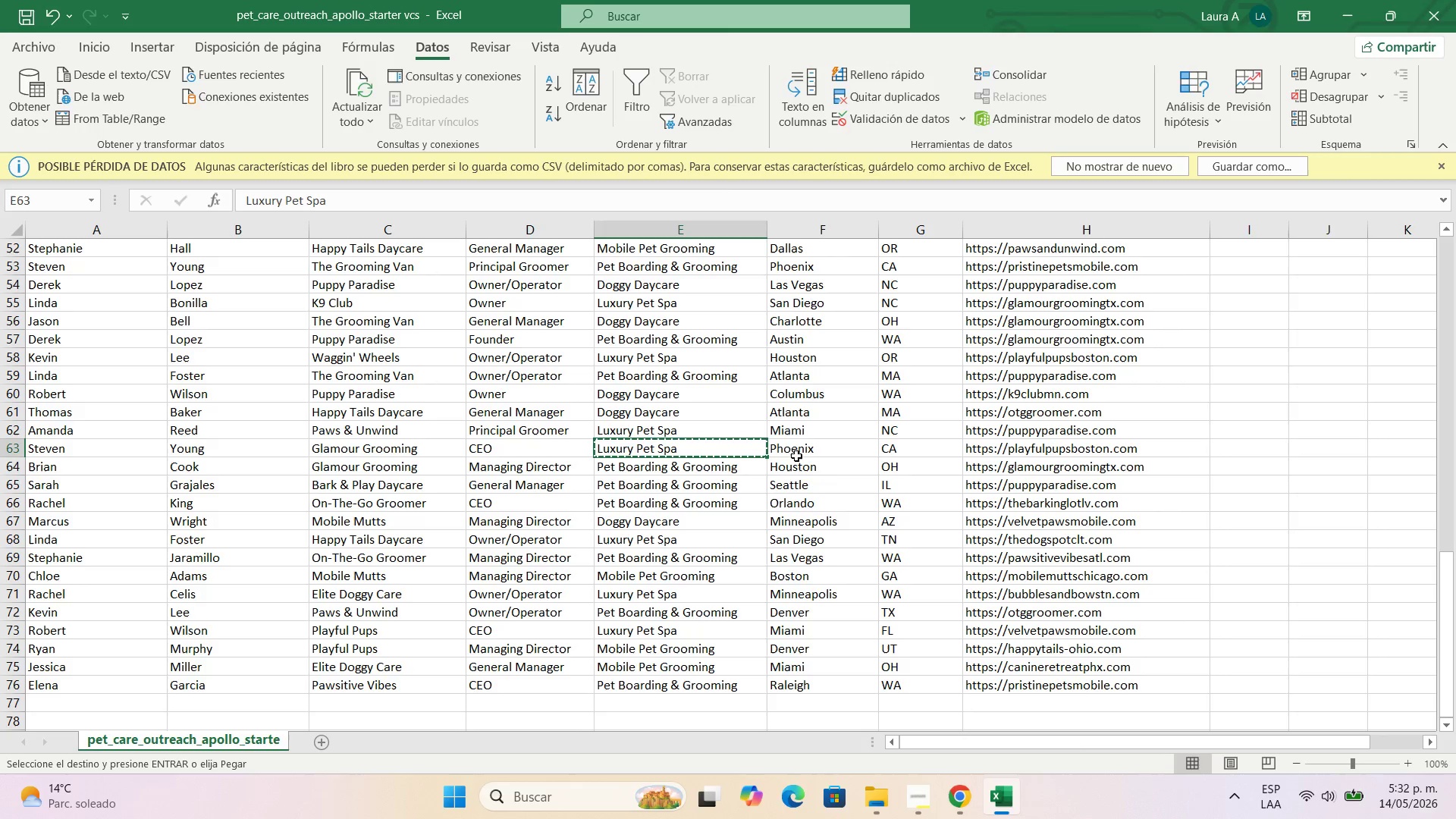 
left_click([792, 449])
 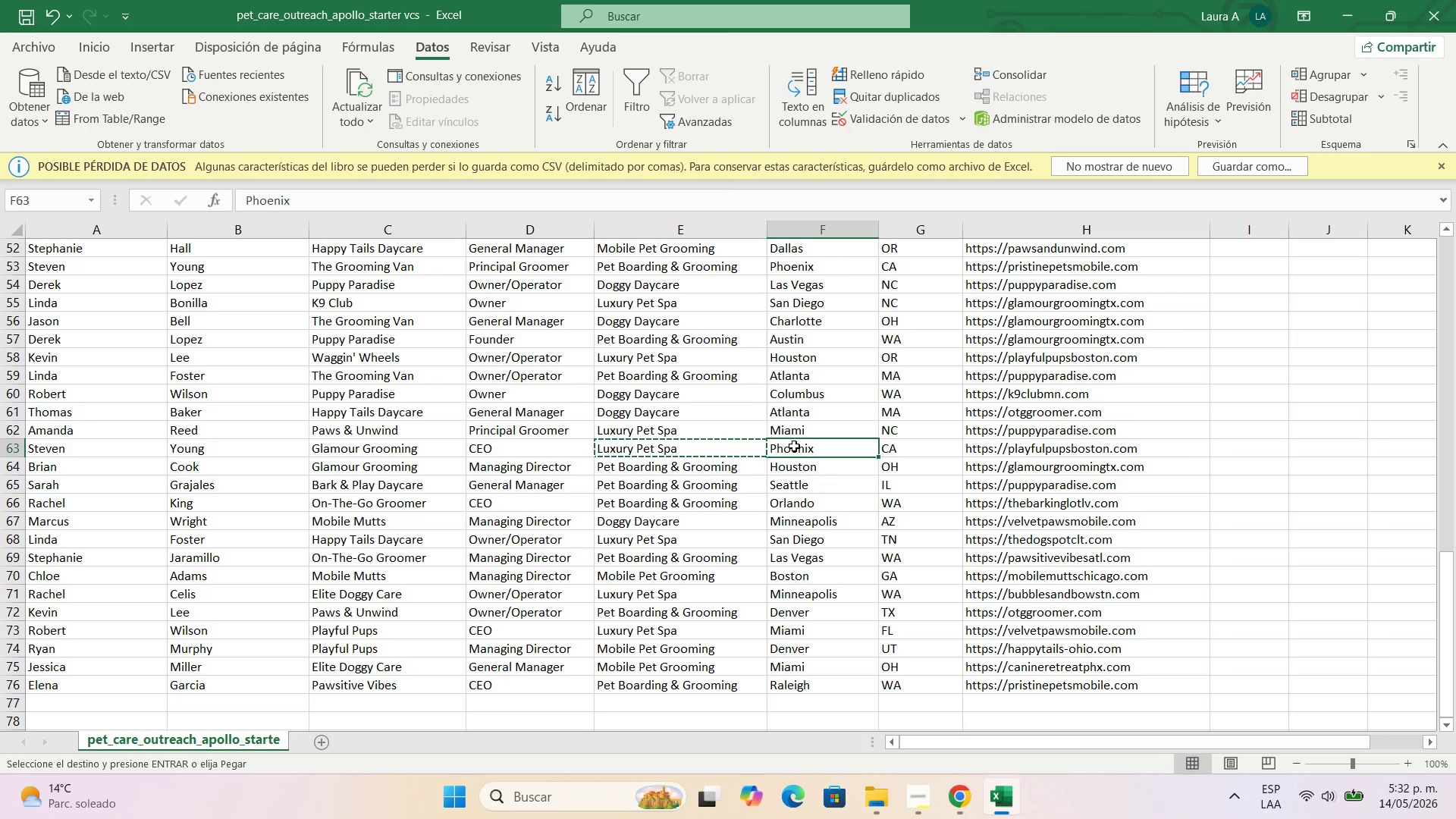 
key(Control+C)
 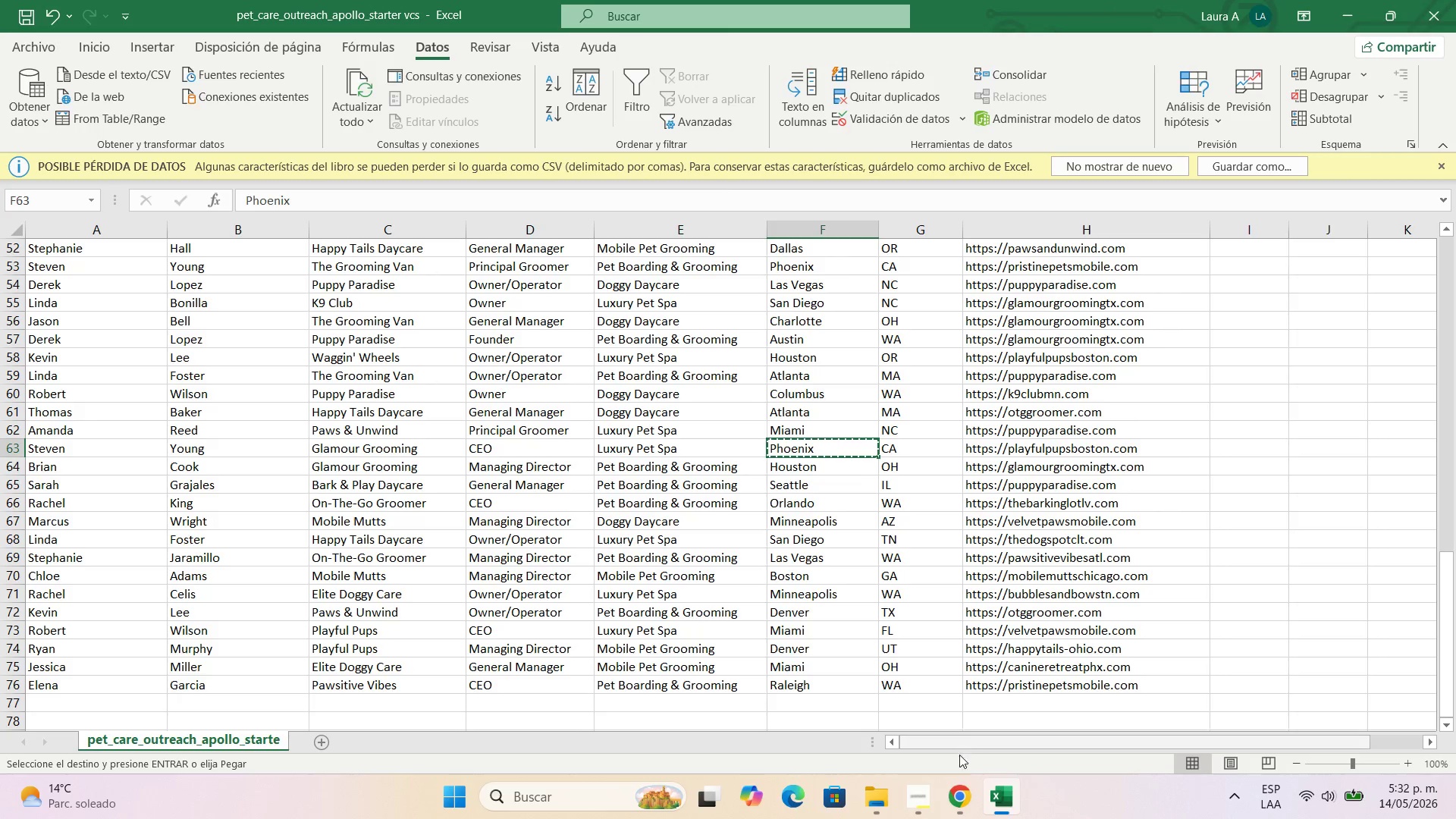 
left_click([959, 792])
 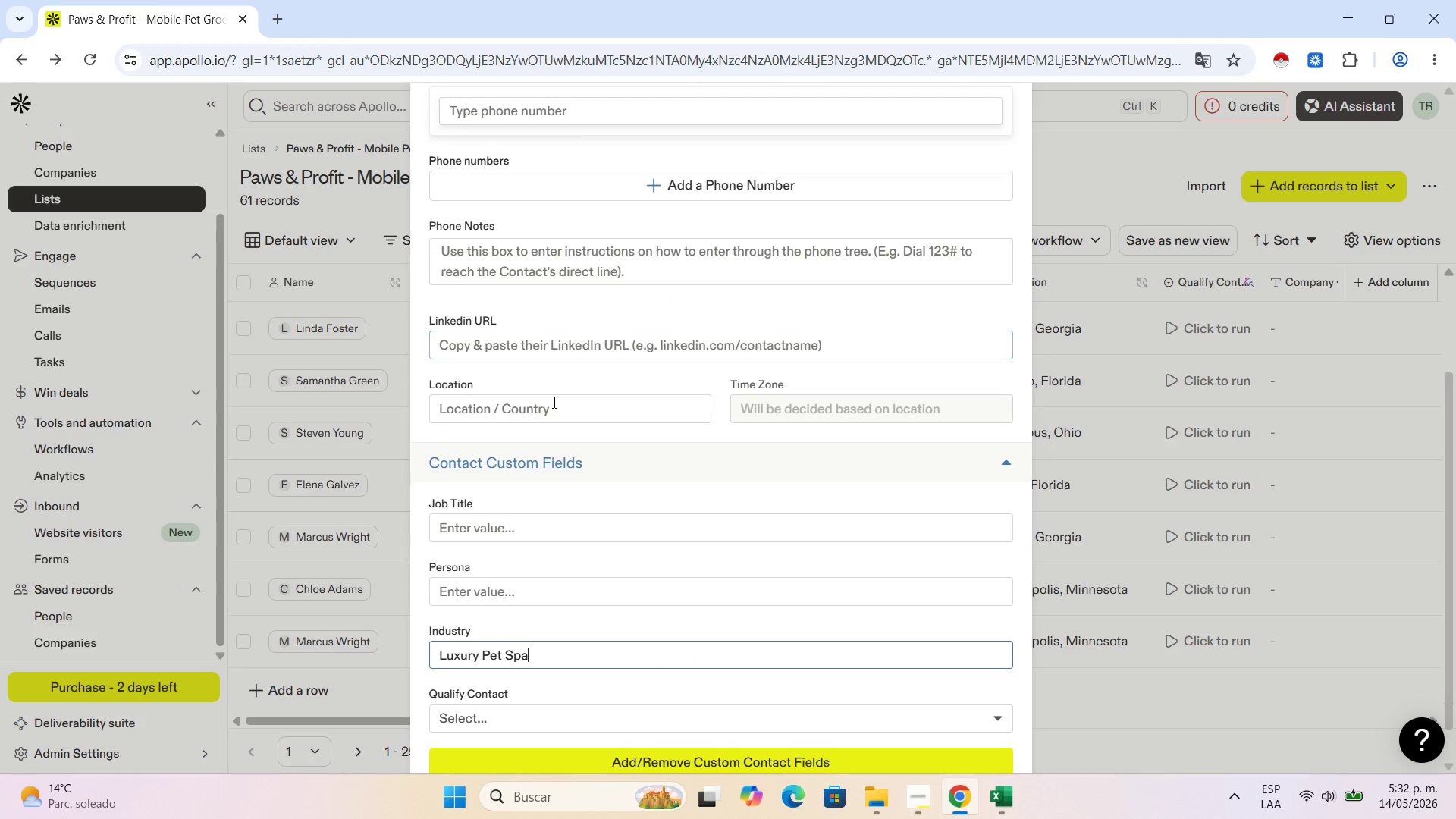 
left_click([554, 407])
 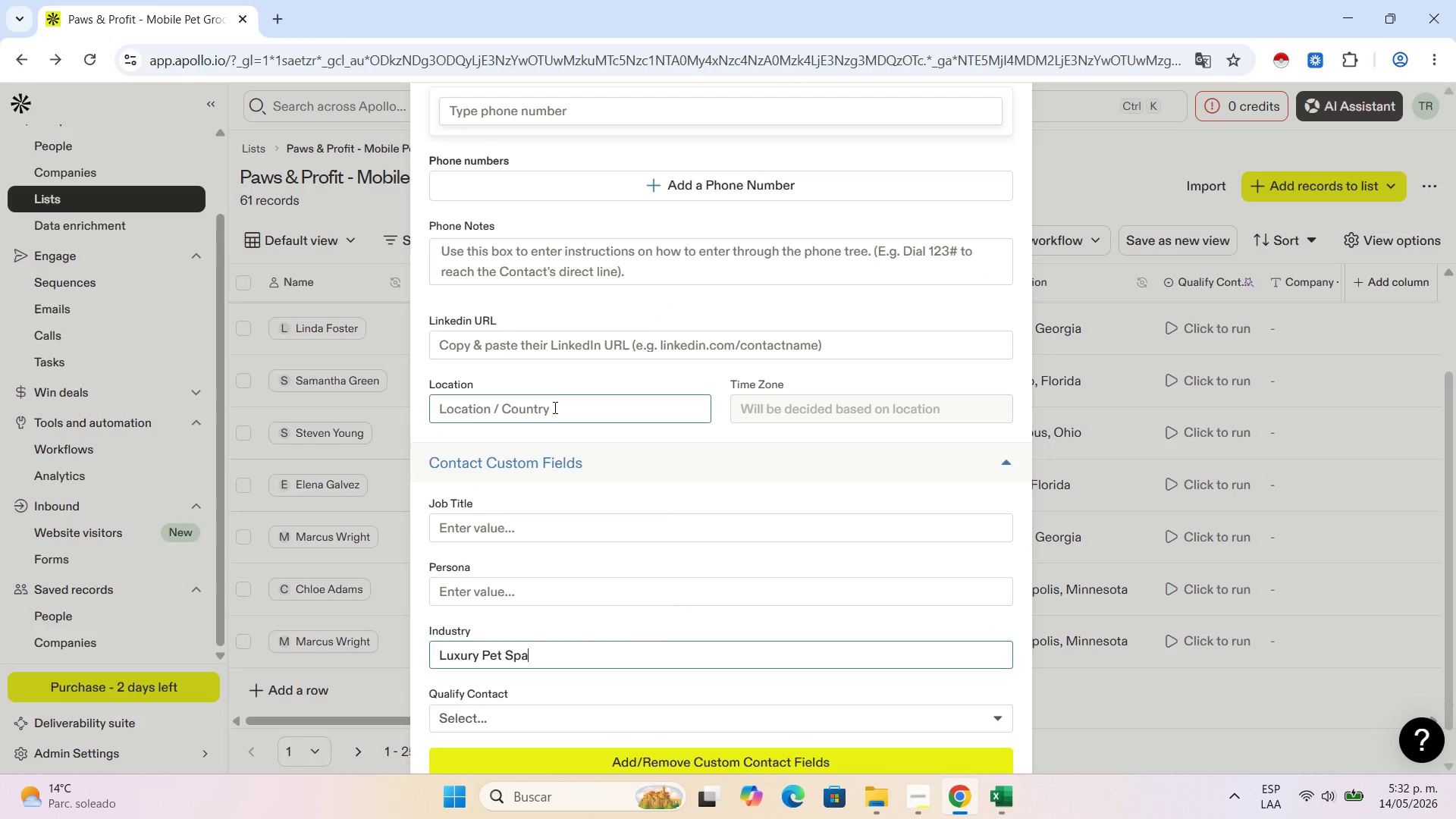 
key(Control+V)
 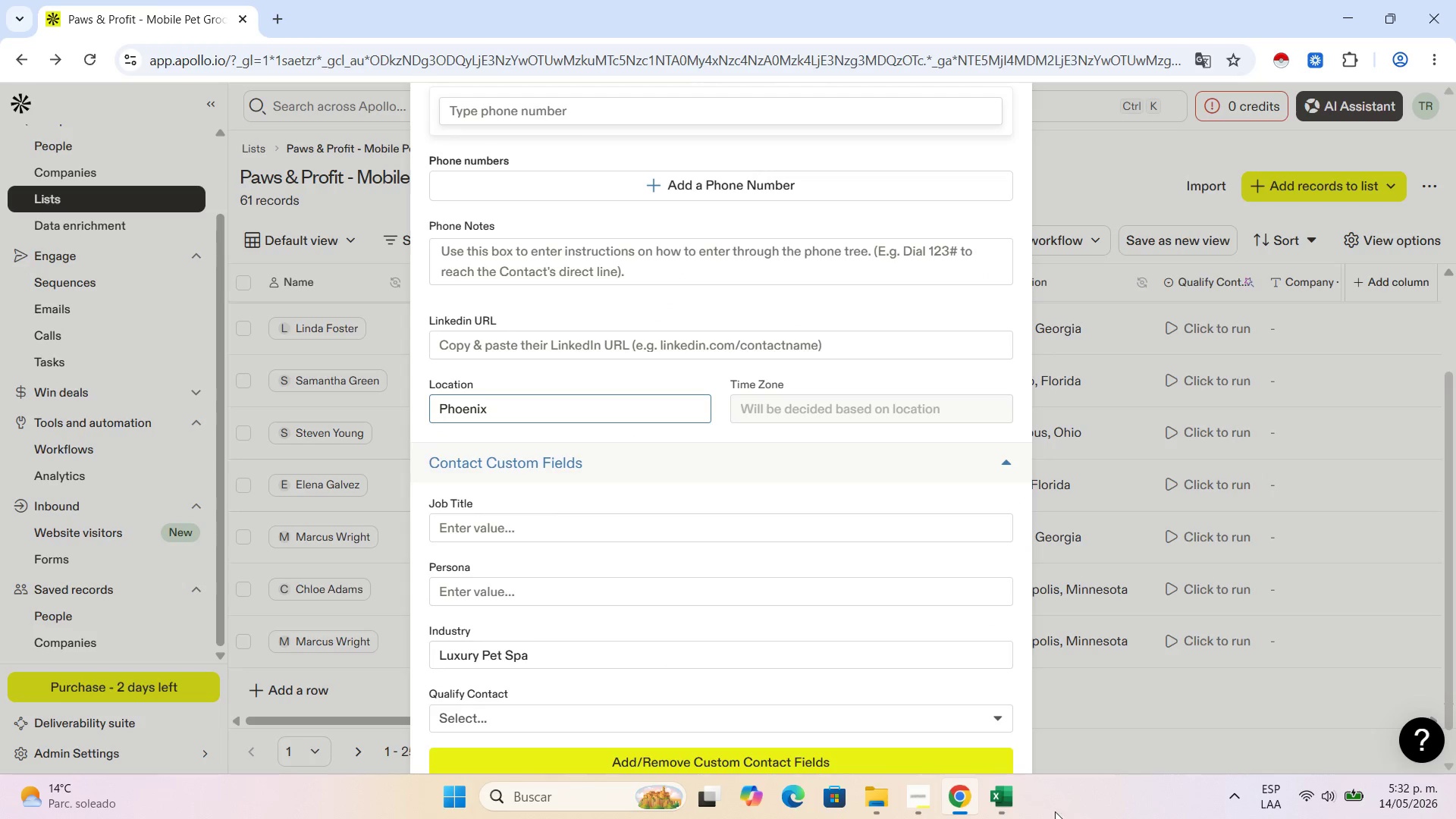 
left_click([1006, 811])
 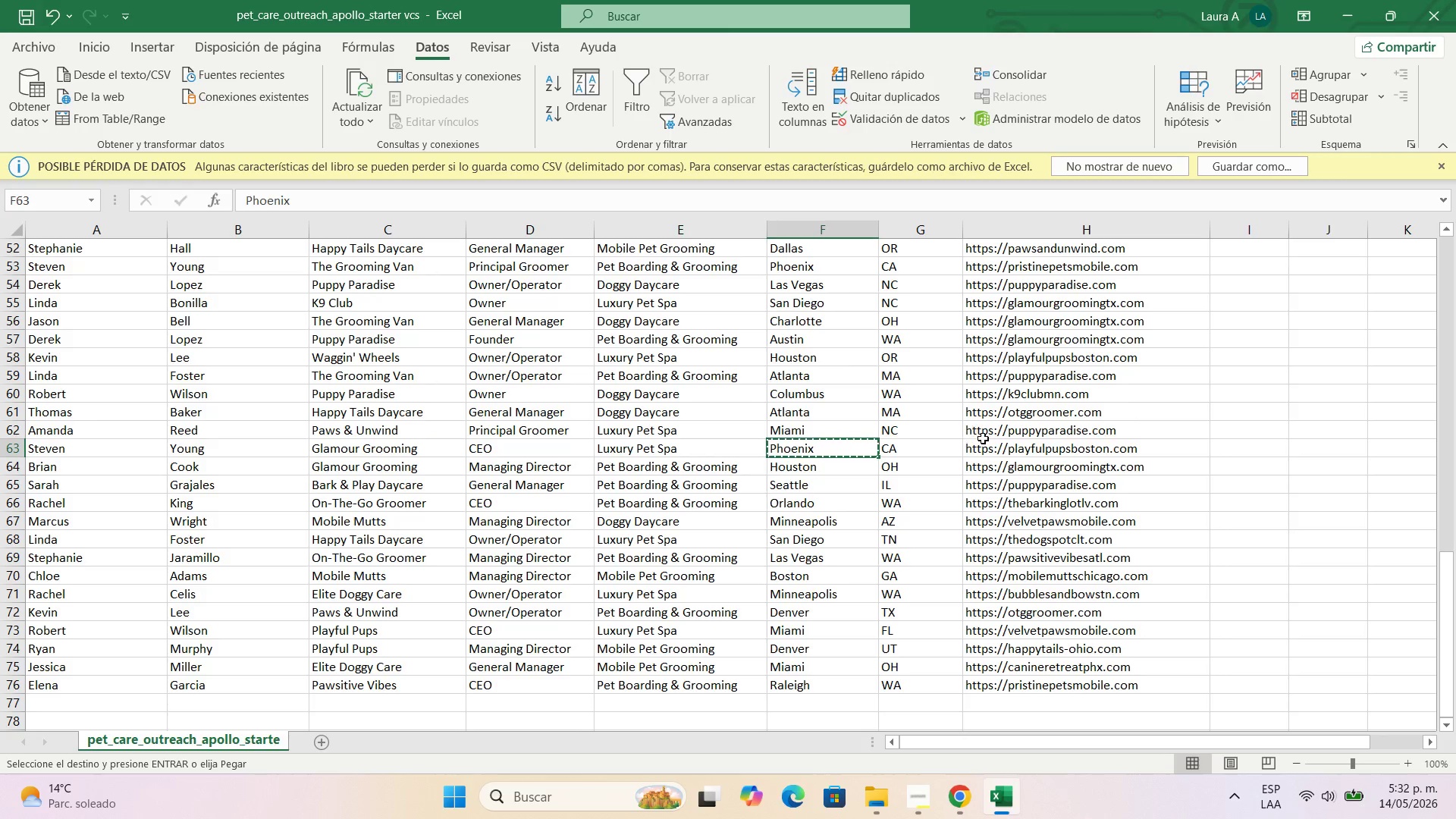 
left_click([990, 443])
 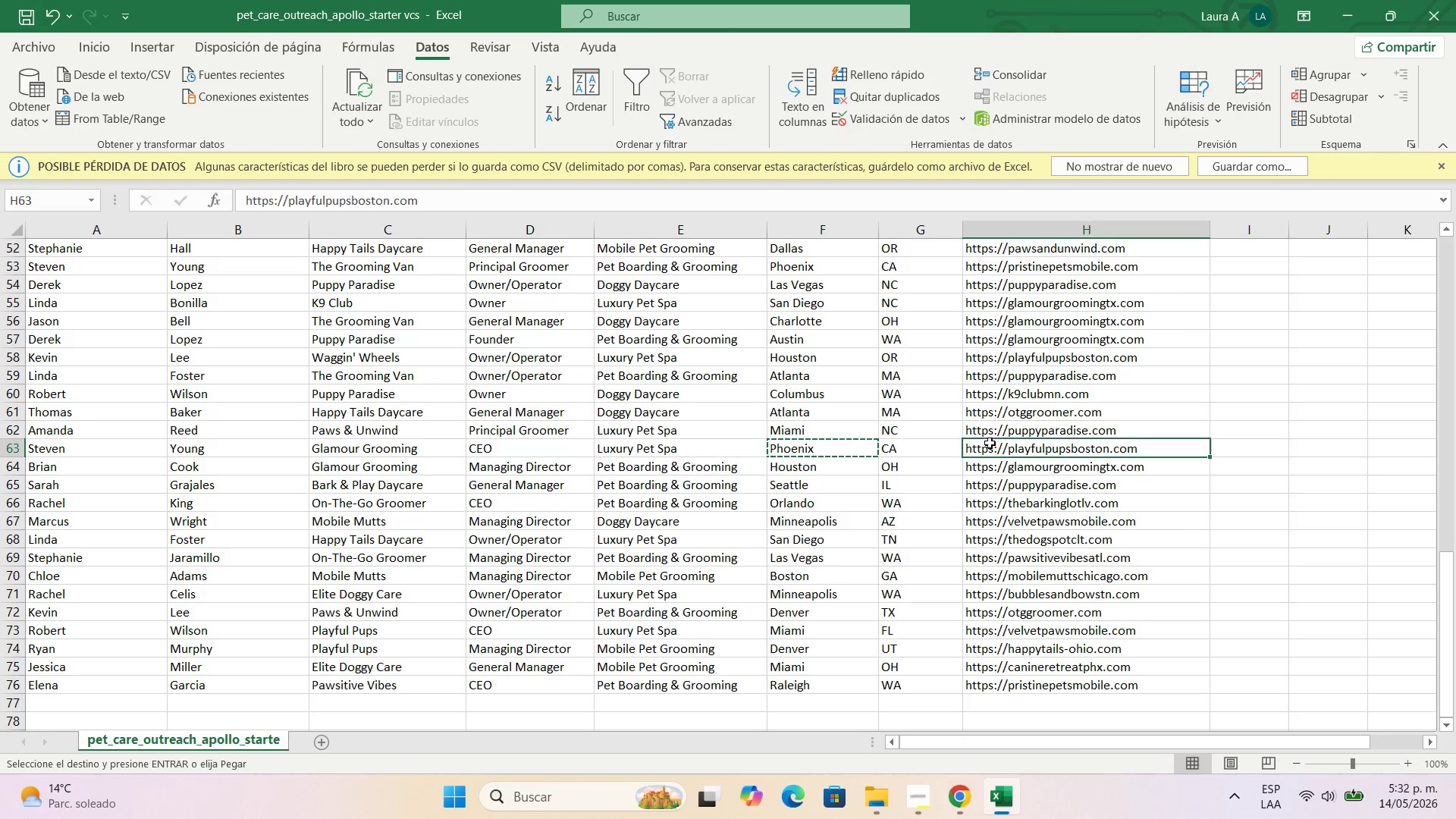 
key(Control+C)
 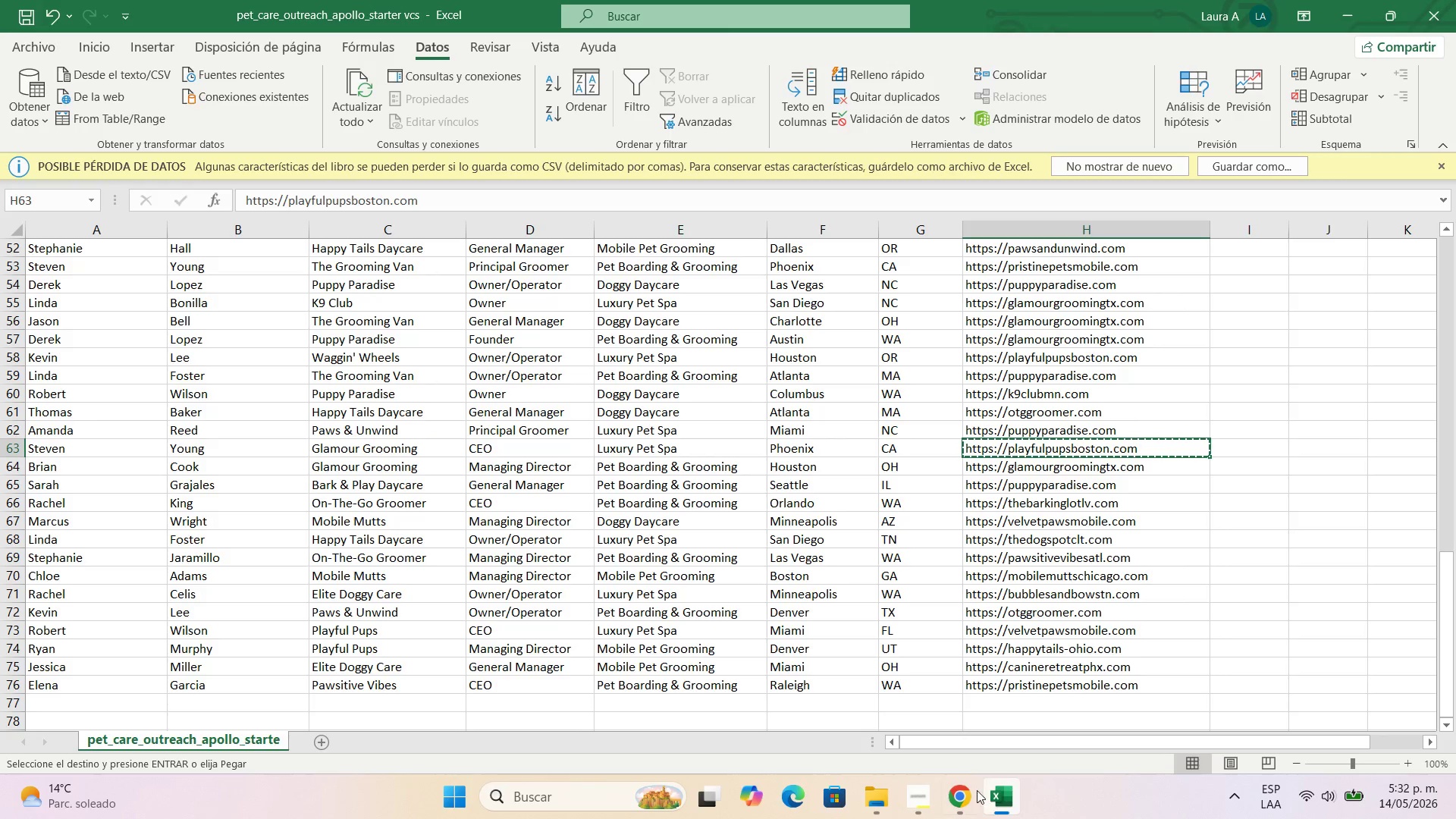 
left_click([970, 791])
 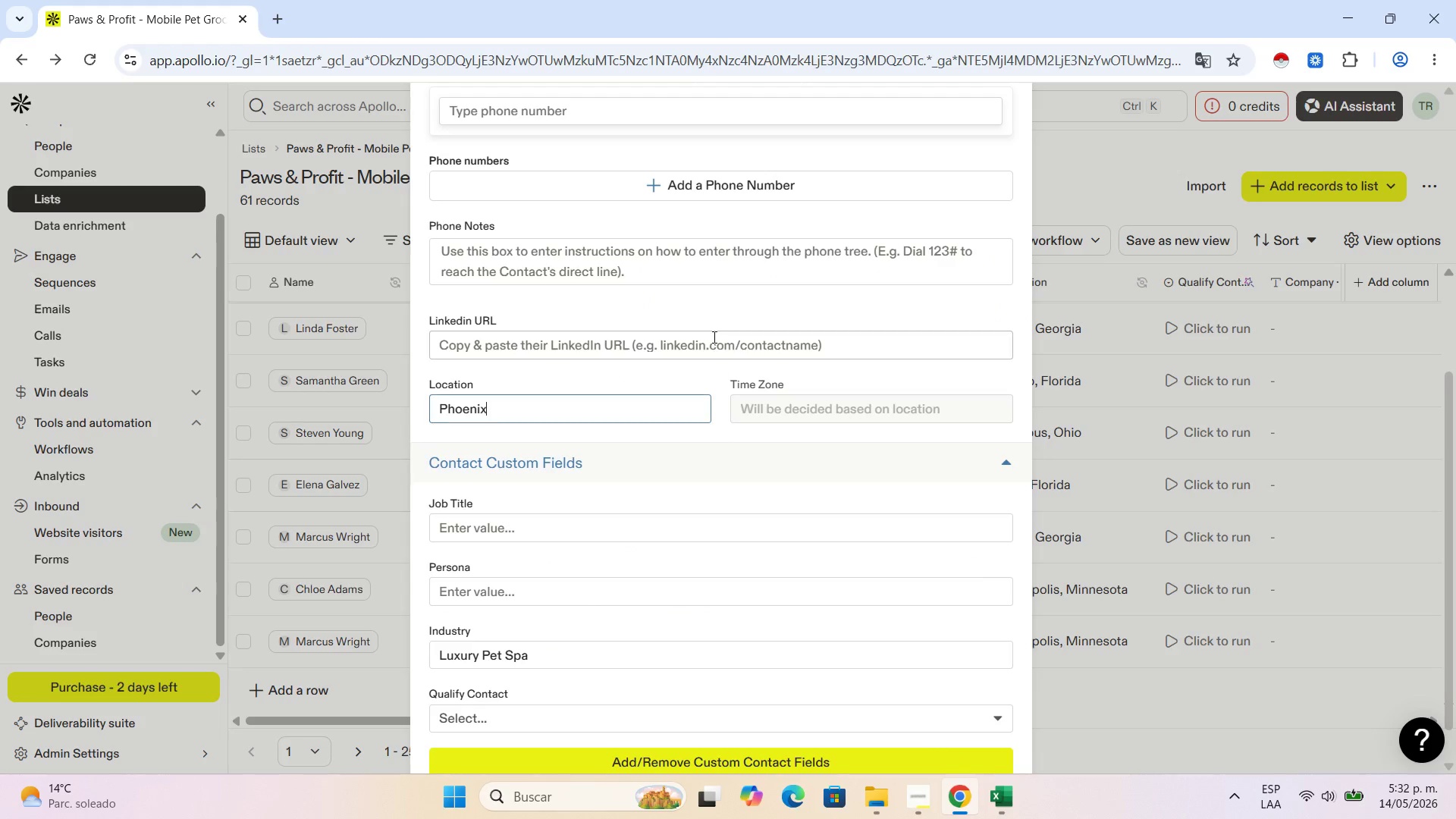 
left_click([713, 337])
 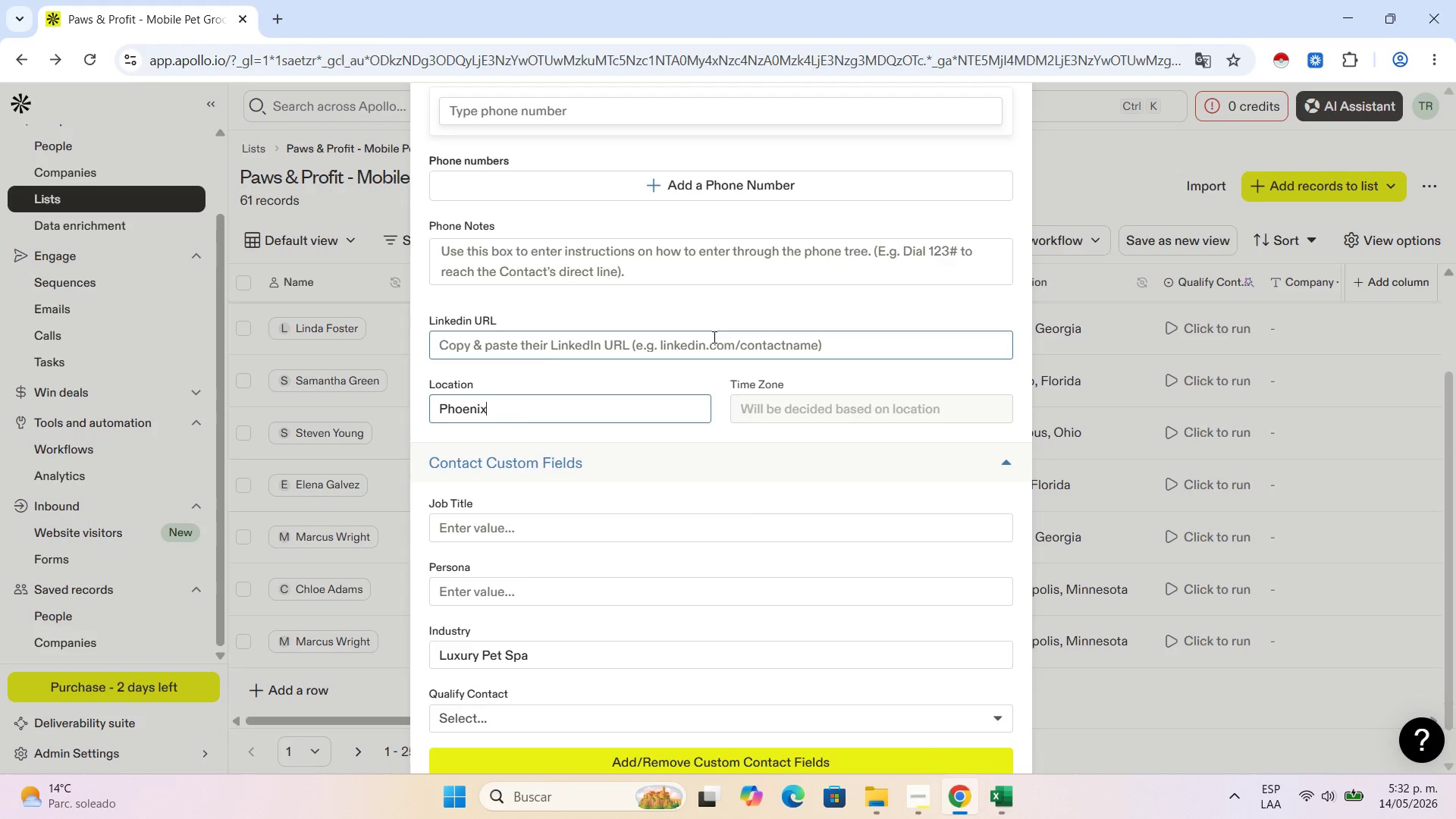 
key(Control+V)
 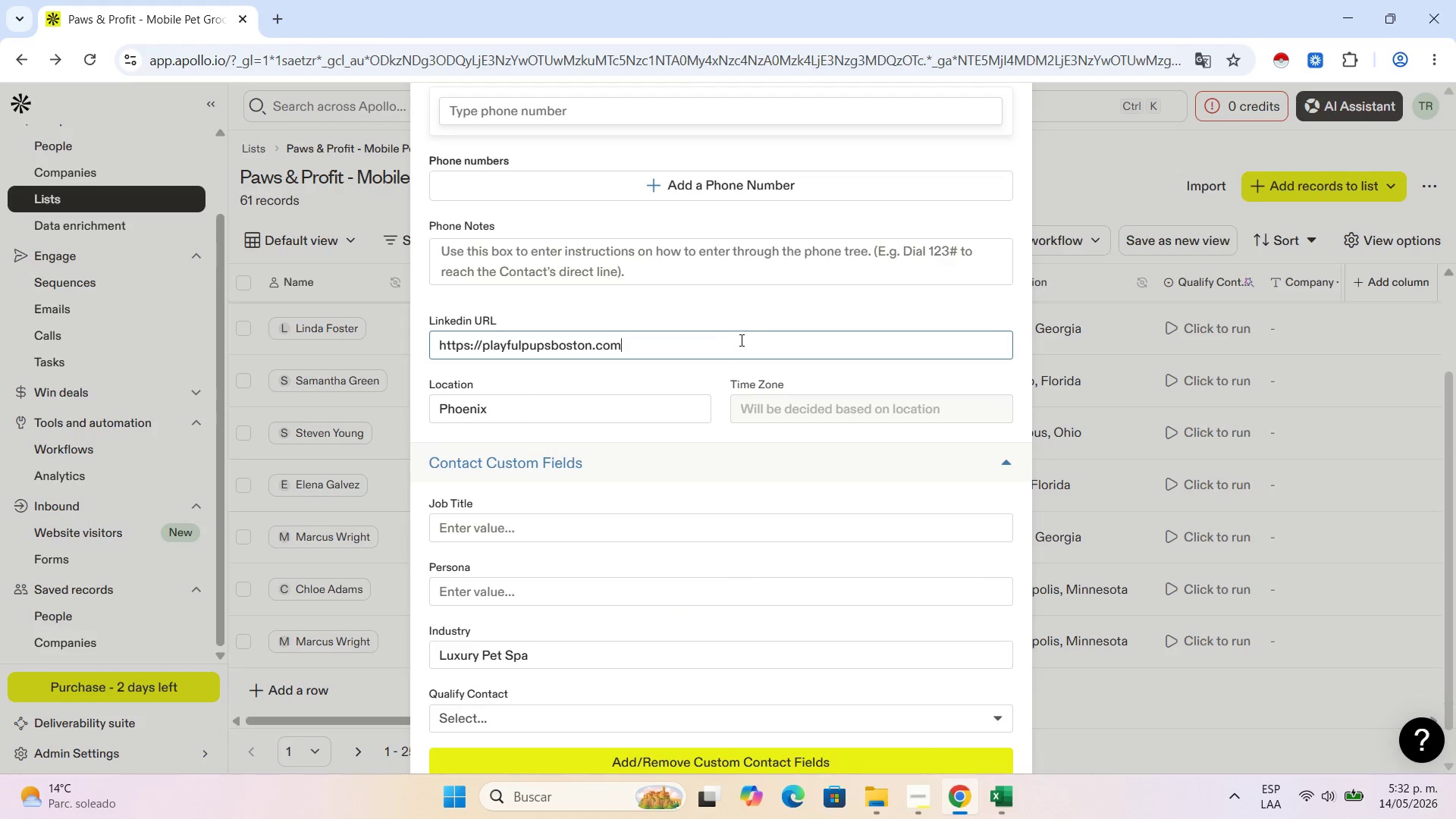 
scroll: coordinate [740, 326], scroll_direction: up, amount: 6.0
 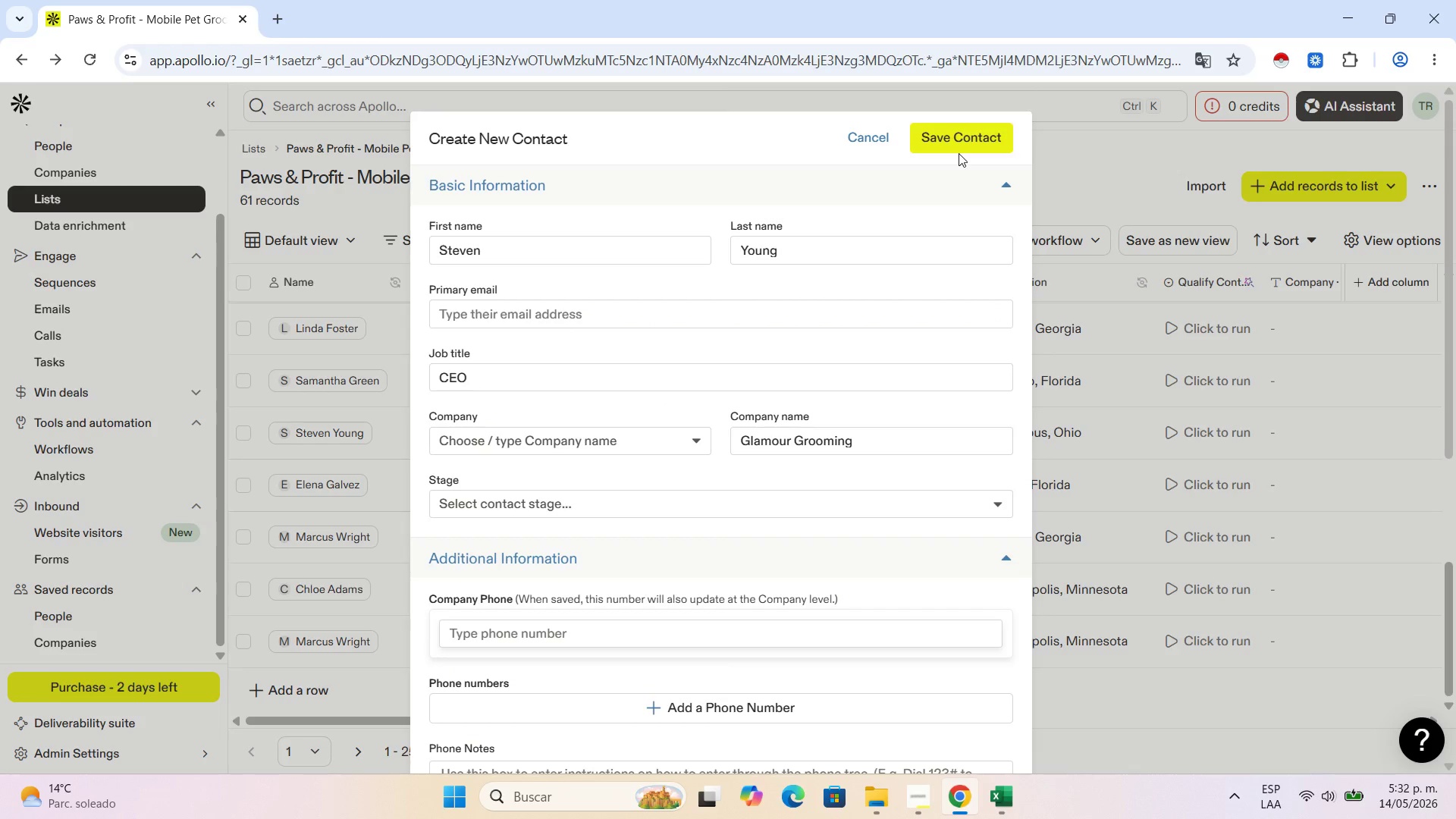 
double_click([945, 137])
 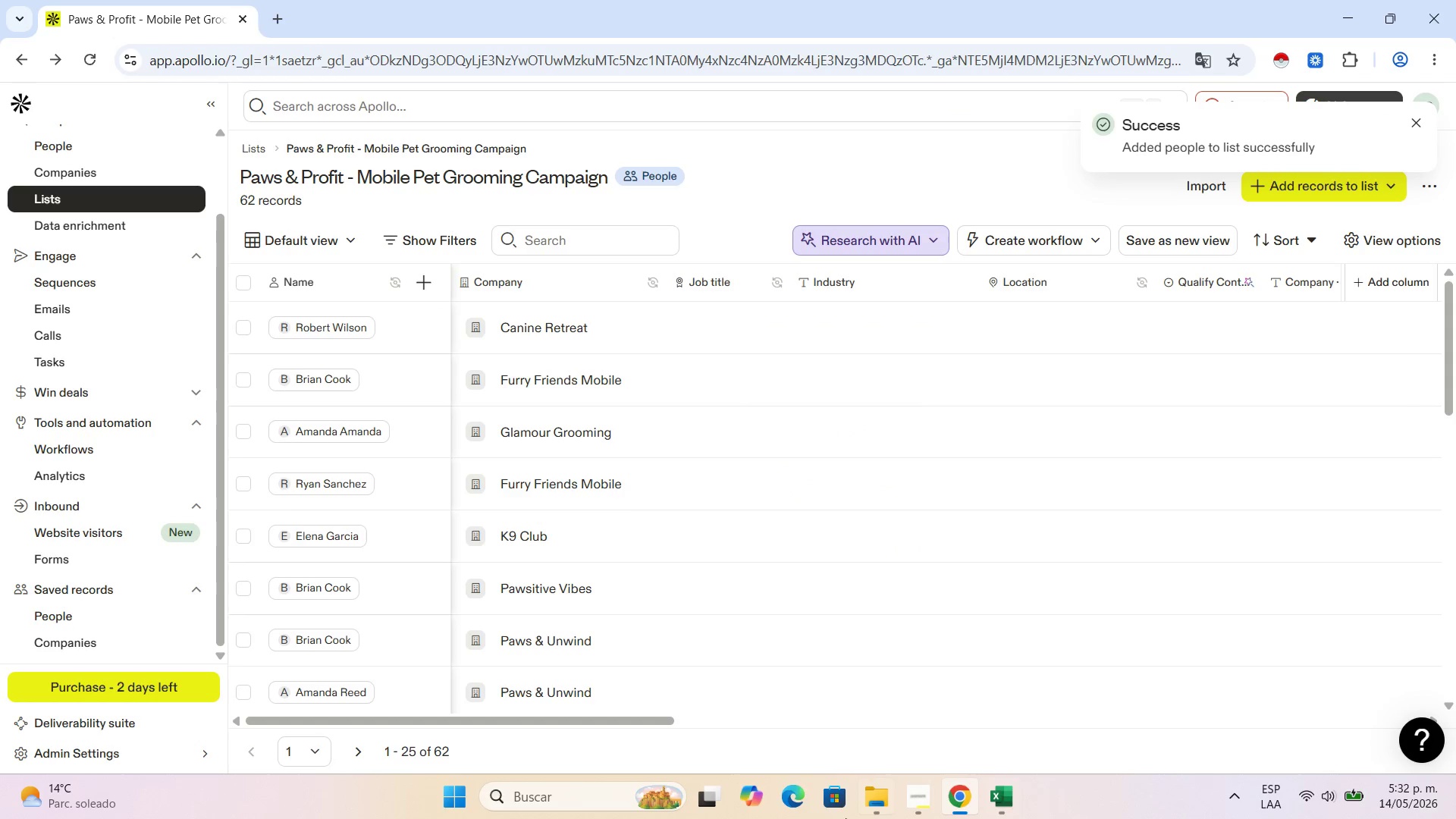 
left_click([927, 808])